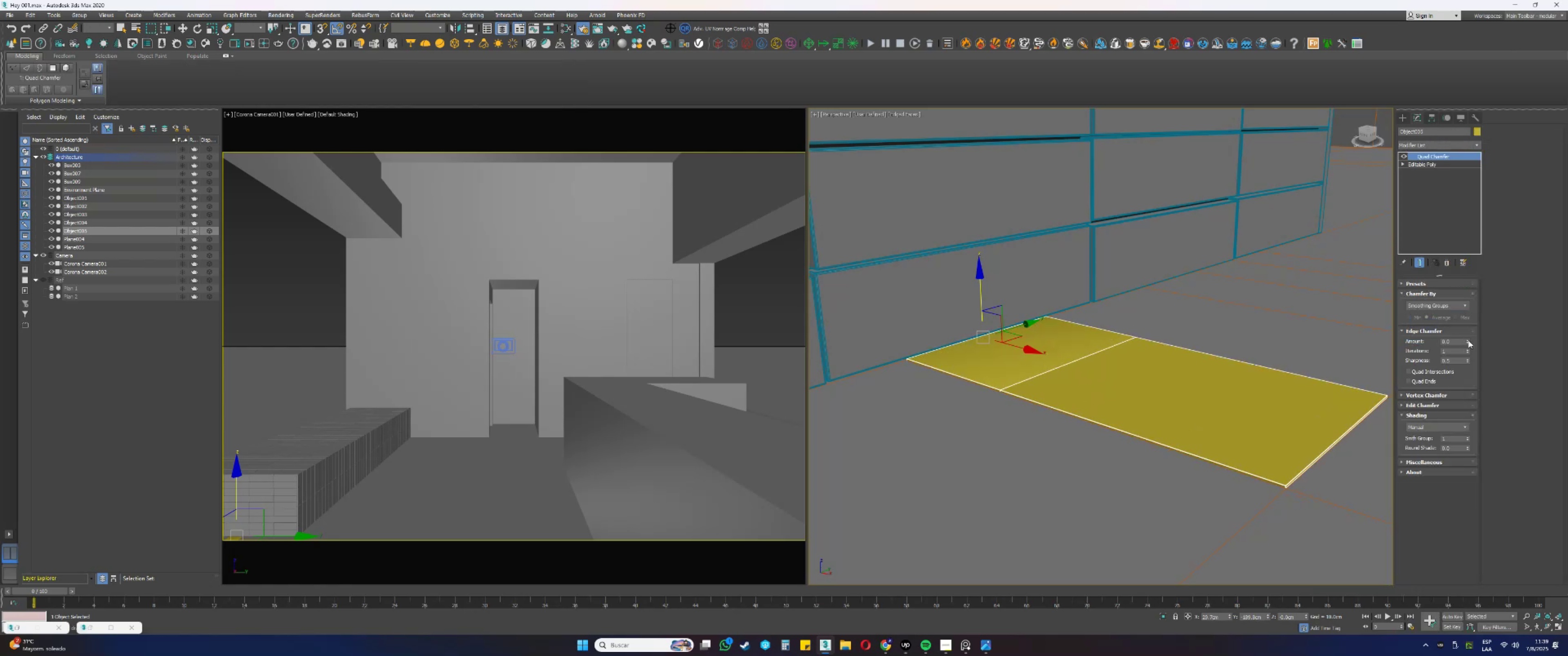 
double_click([1468, 340])
 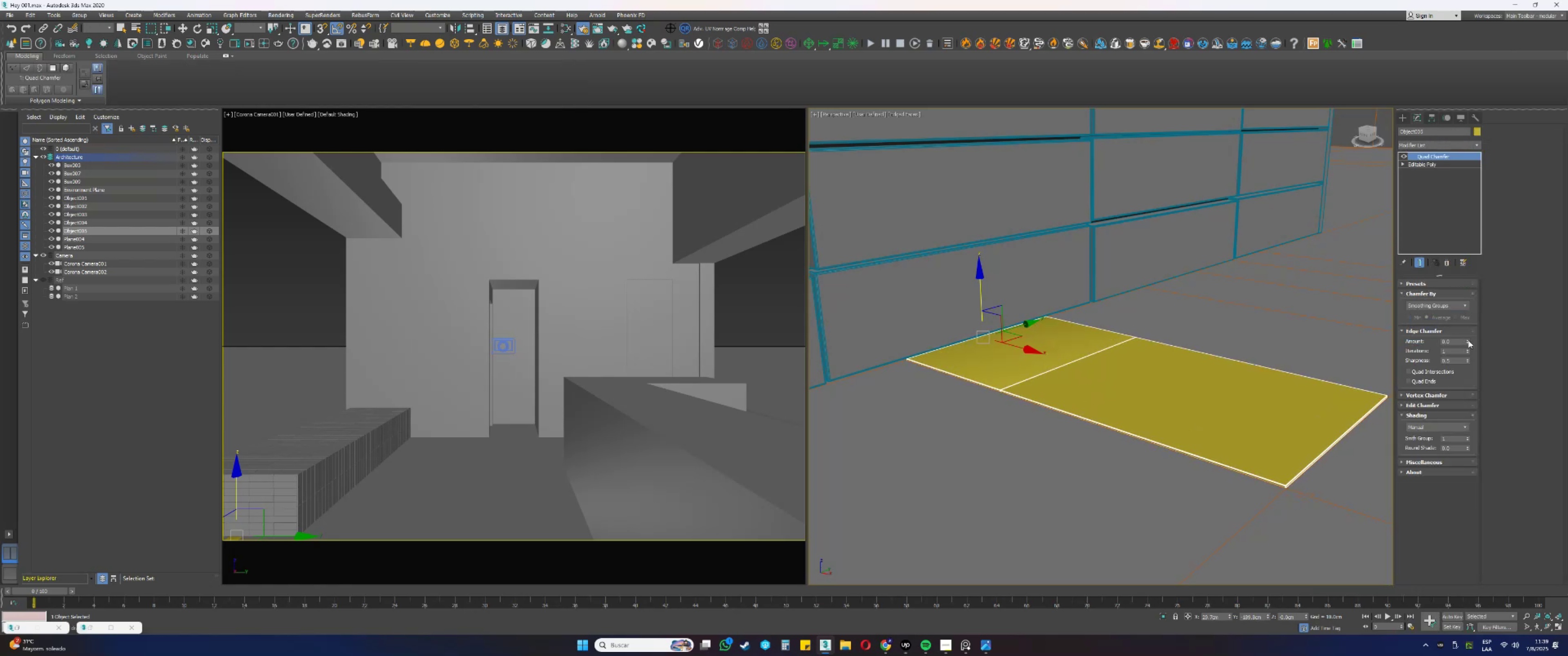 
triple_click([1468, 340])
 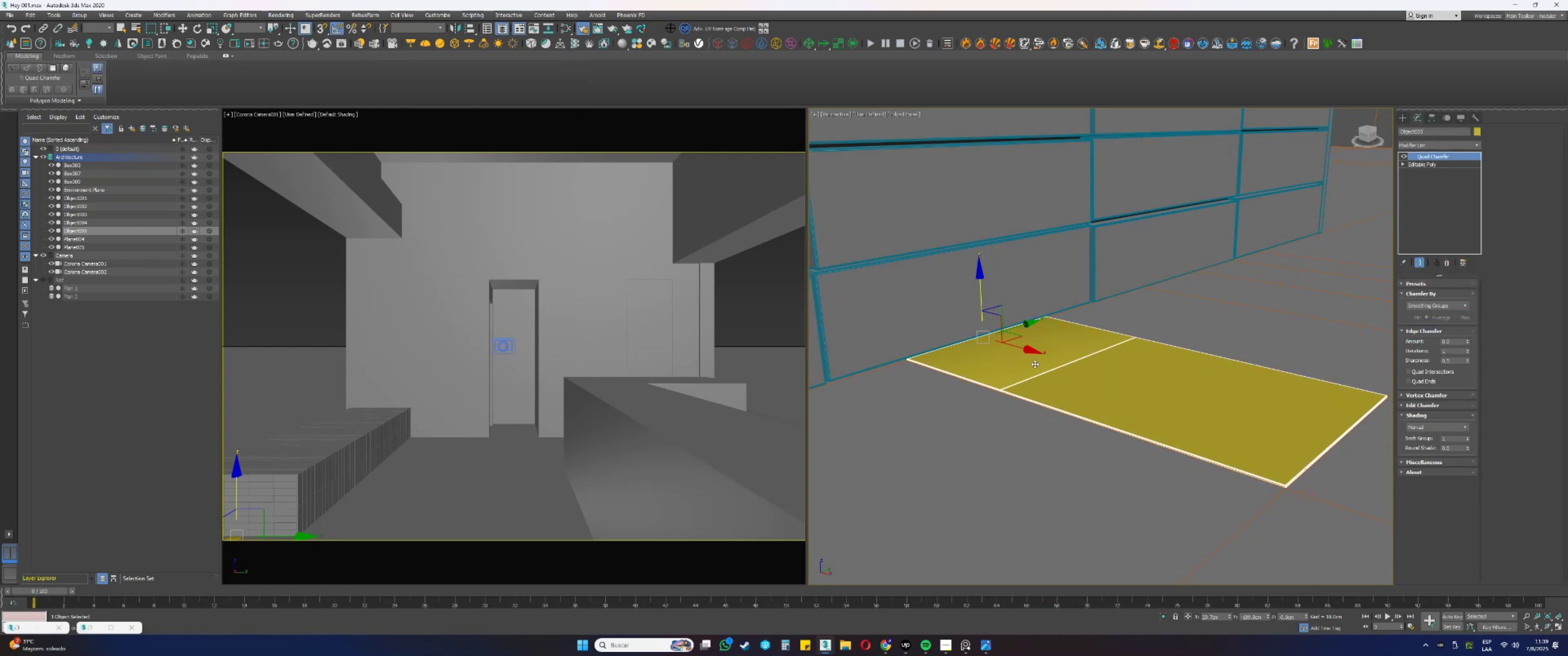 
scroll: coordinate [994, 409], scroll_direction: up, amount: 6.0
 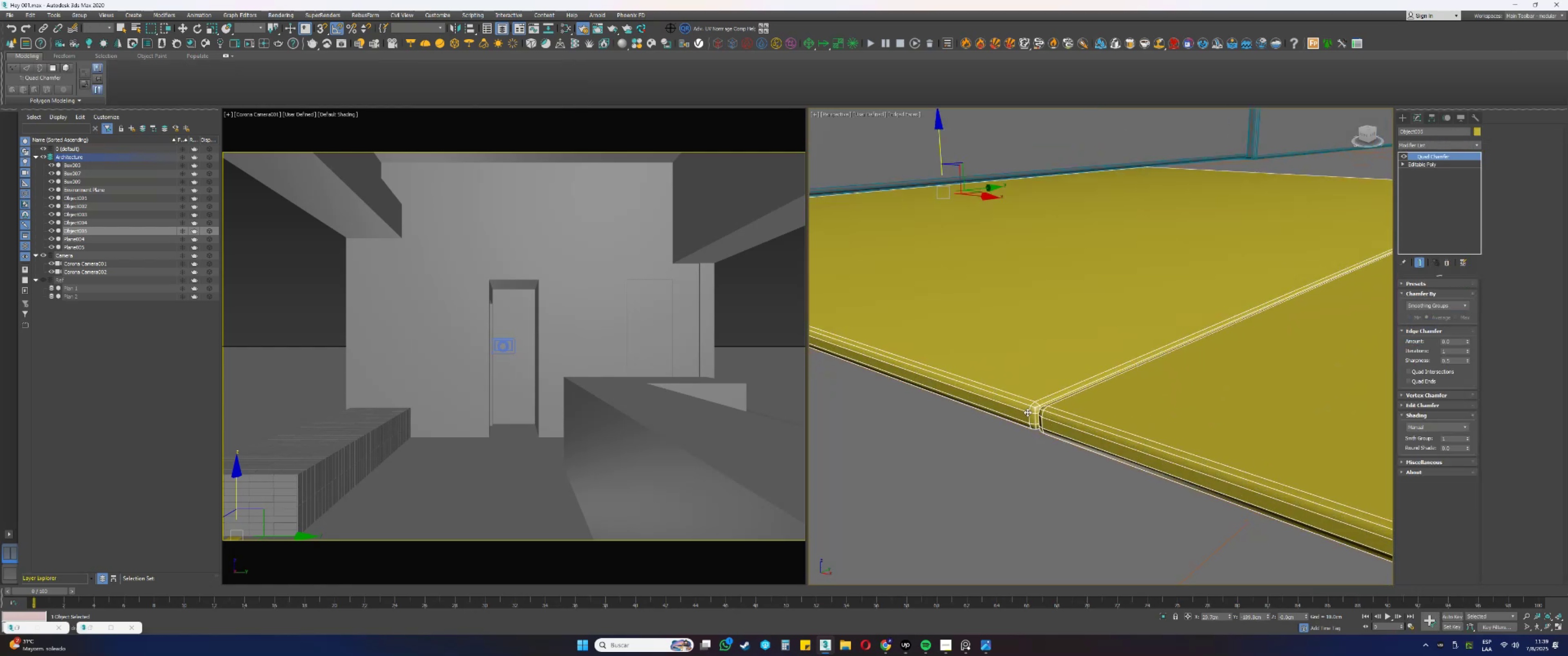 
scroll: coordinate [974, 266], scroll_direction: down, amount: 2.0
 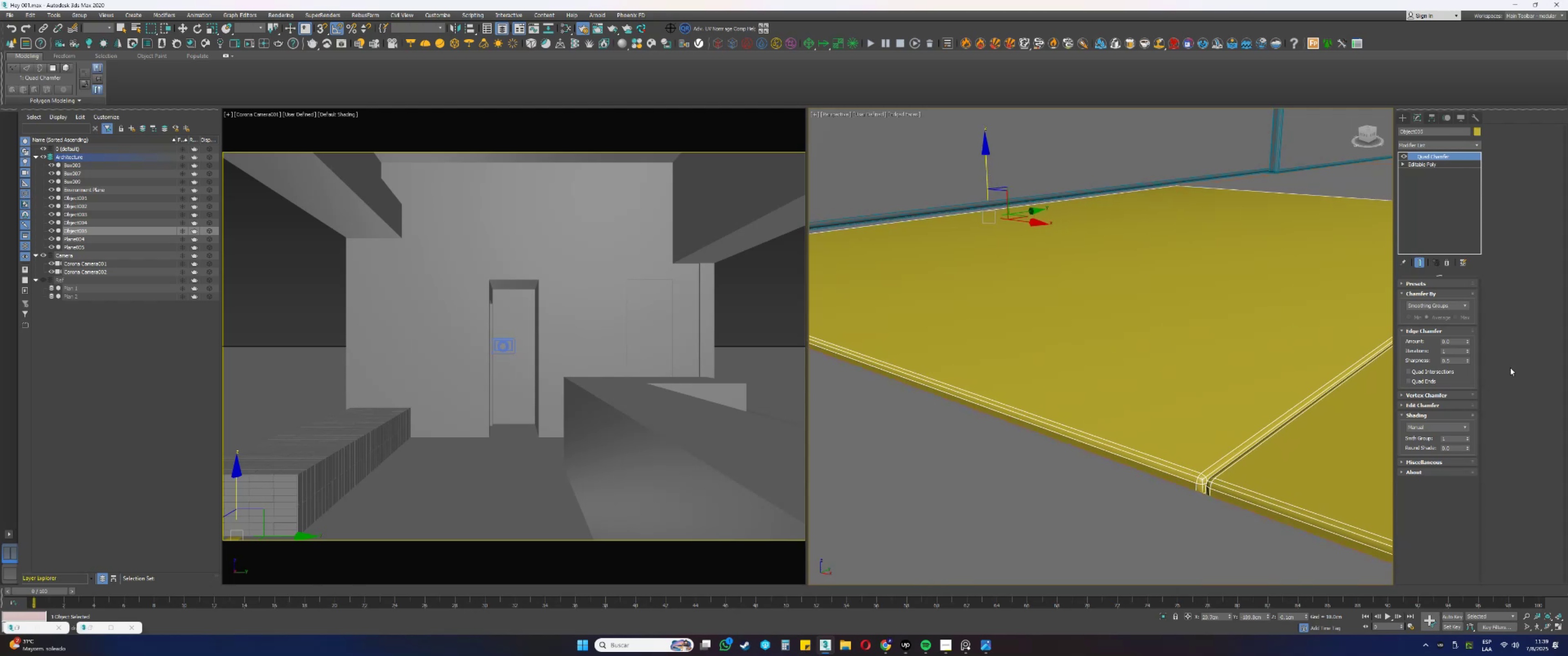 
wait(6.47)
 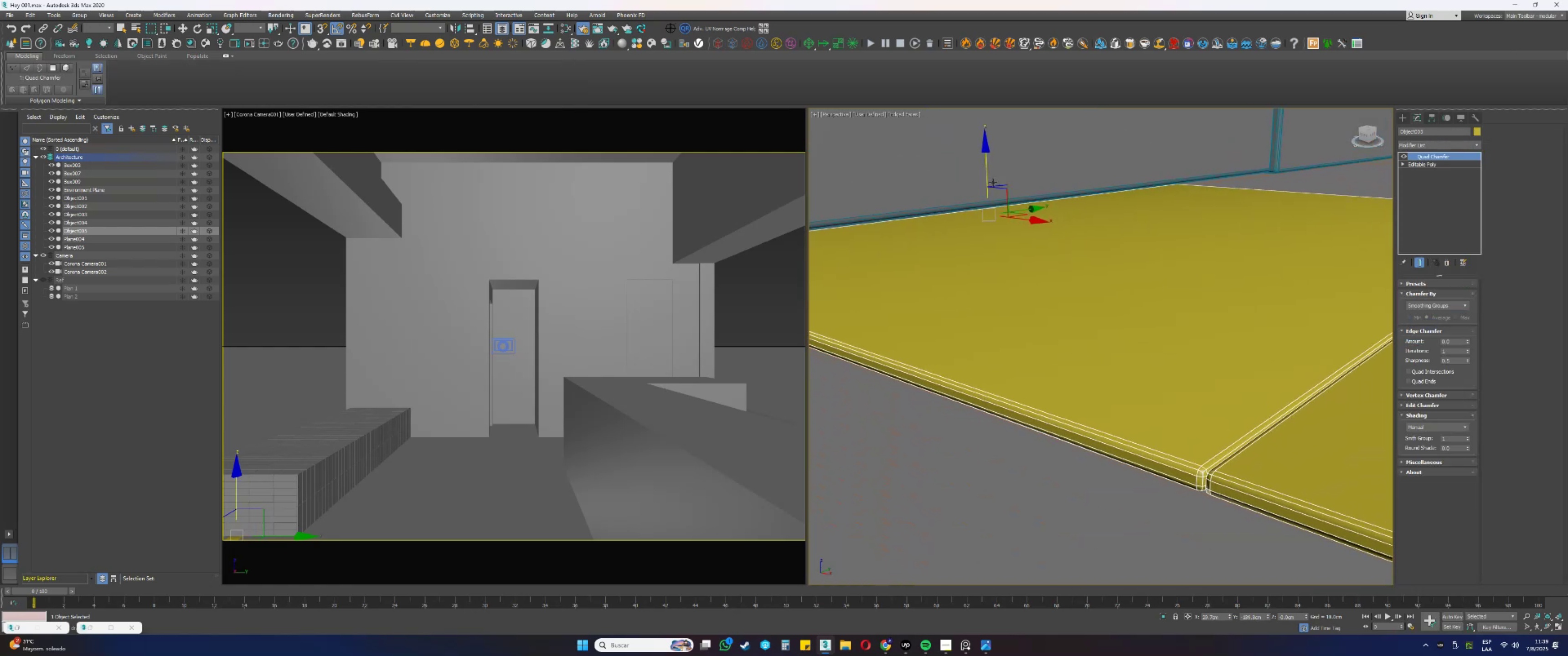 
left_click([1466, 349])
 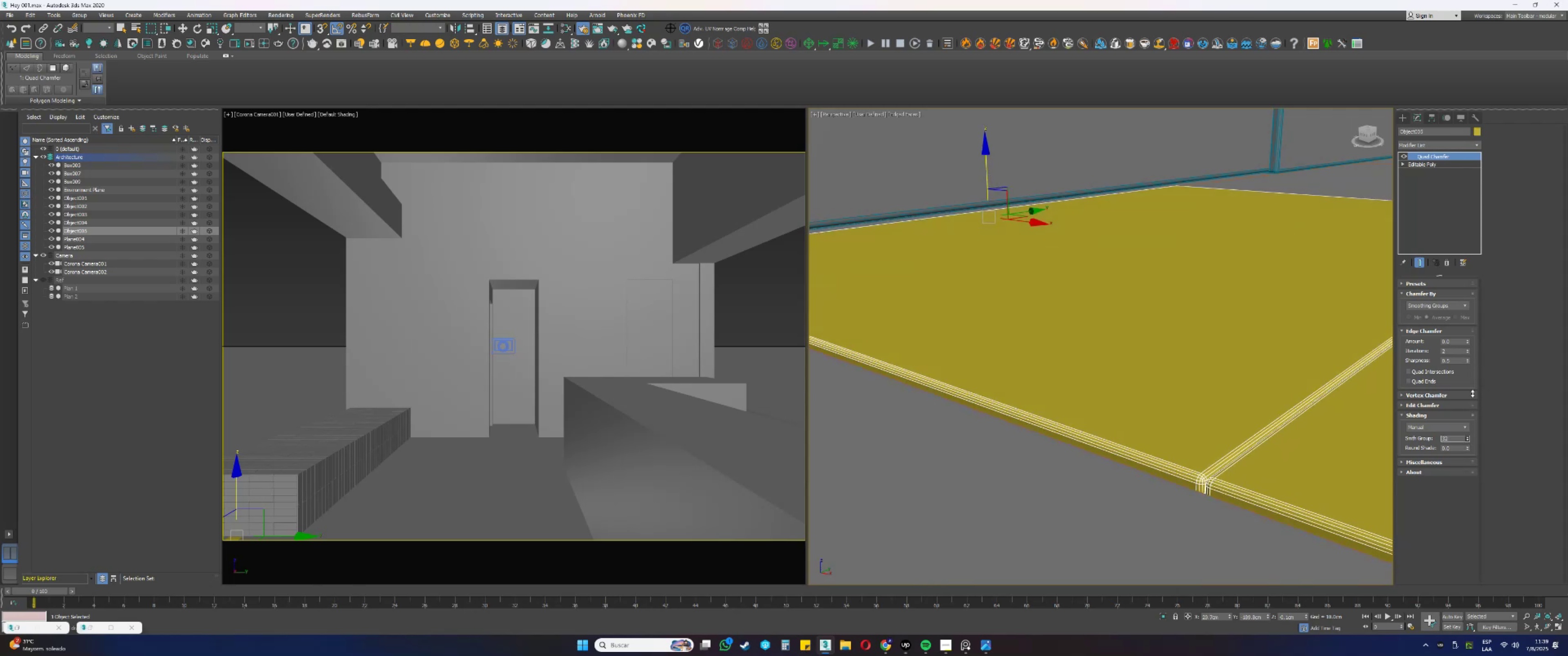 
scroll: coordinate [1161, 427], scroll_direction: up, amount: 1.0
 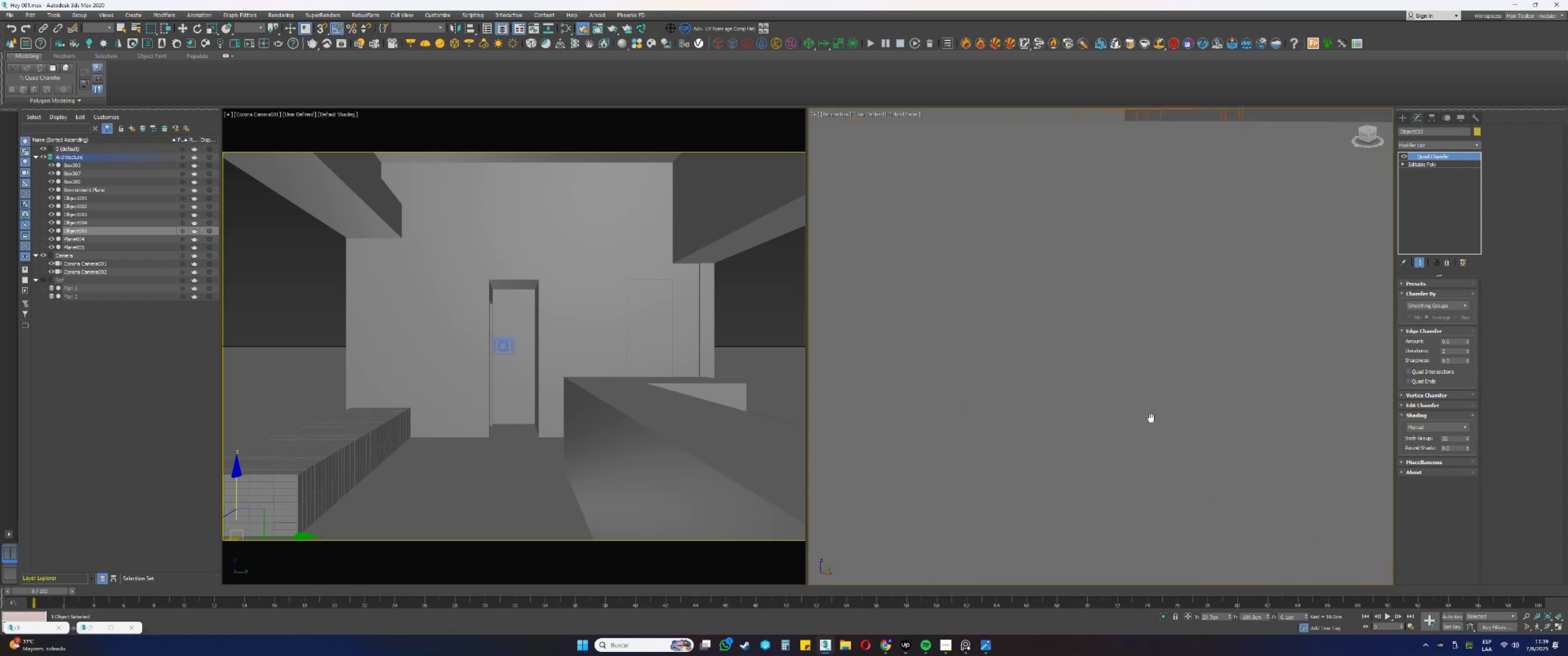 
key(F3)
 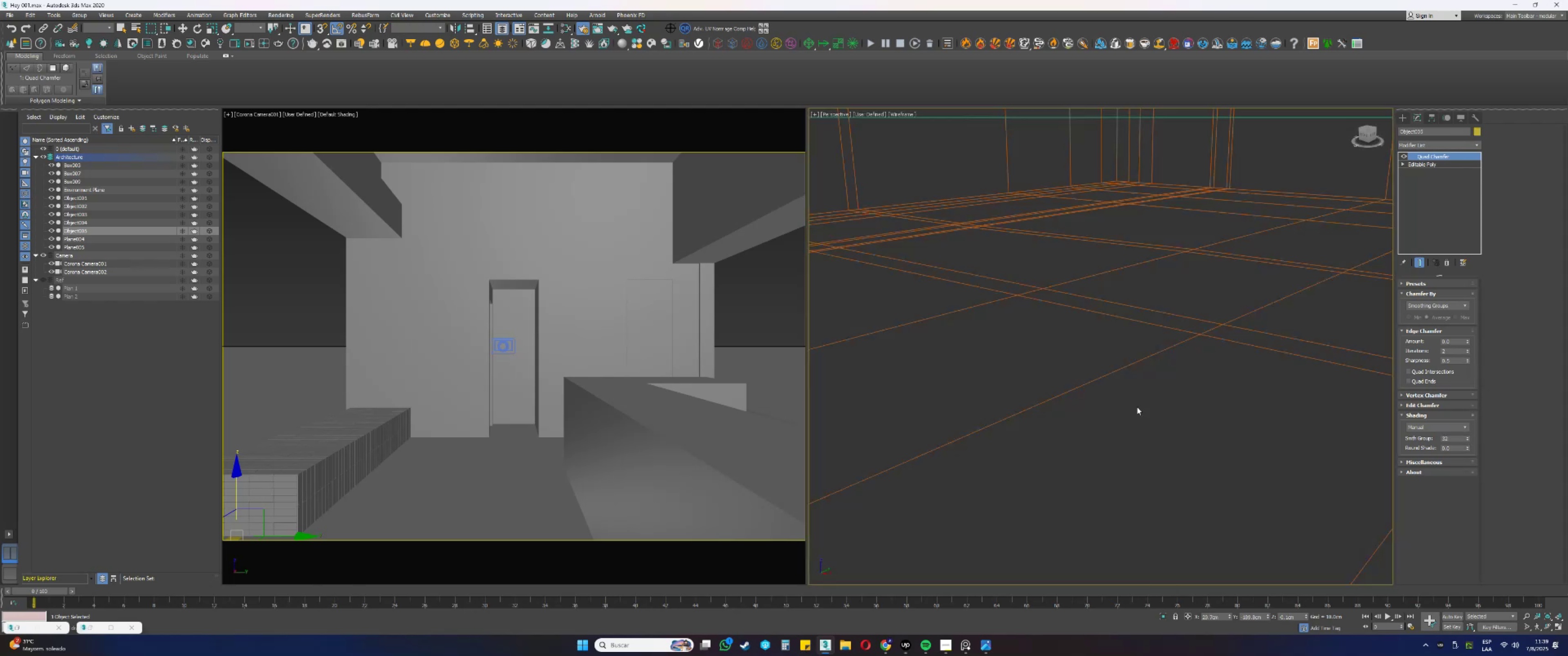 
key(F3)
 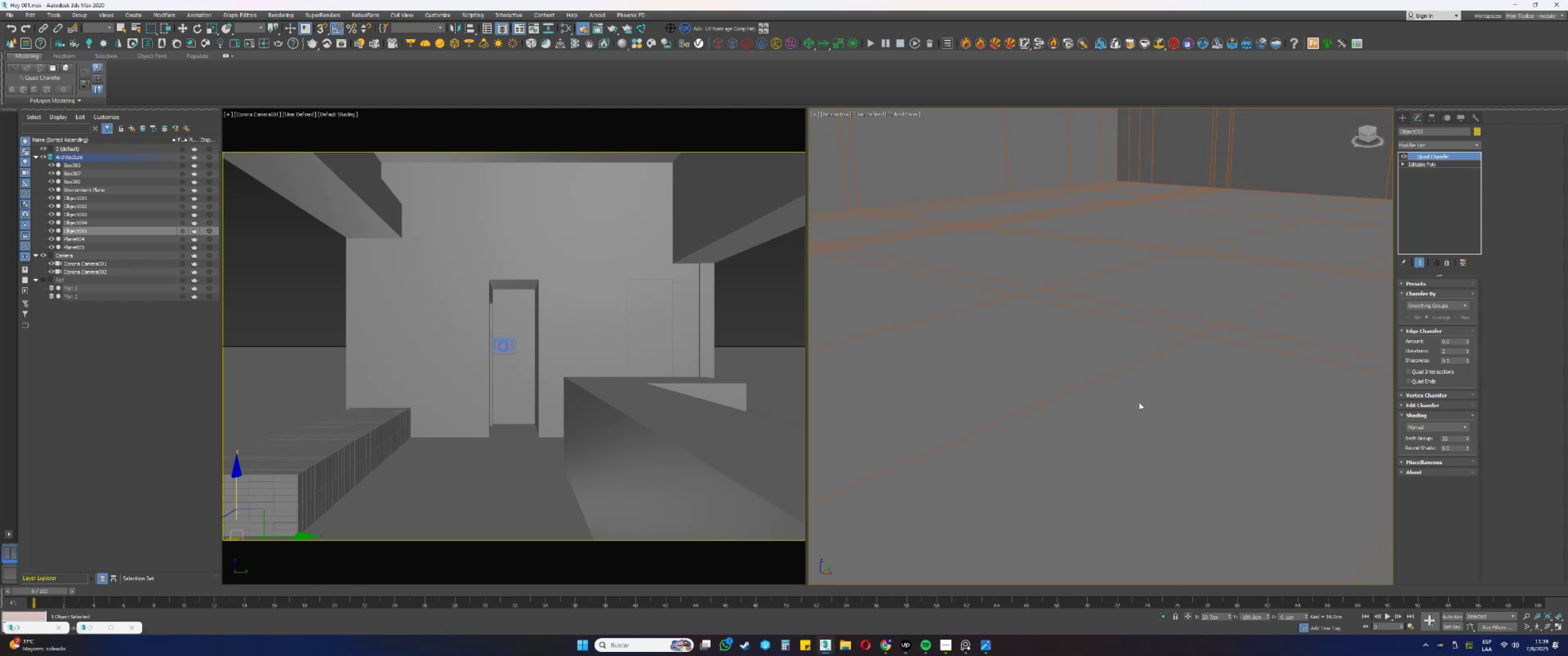 
key(F4)
 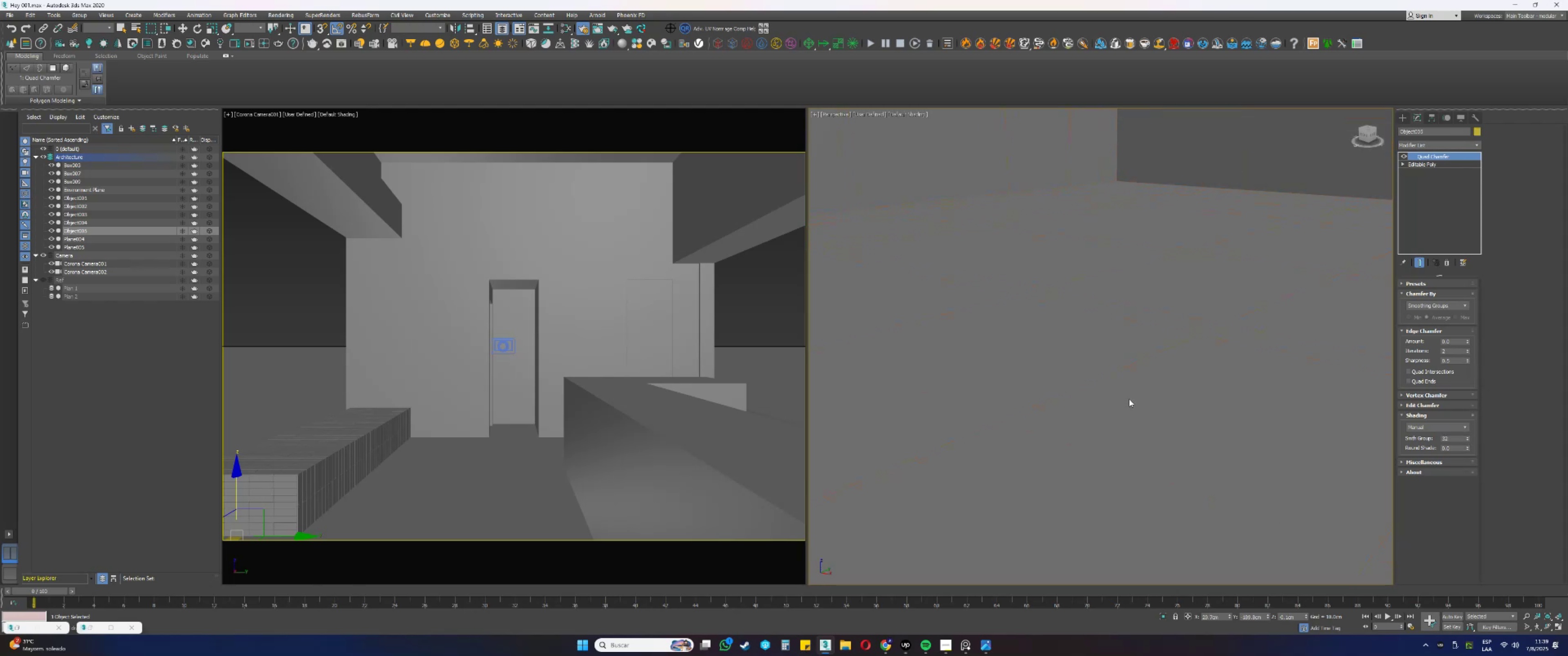 
scroll: coordinate [1081, 398], scroll_direction: down, amount: 10.0
 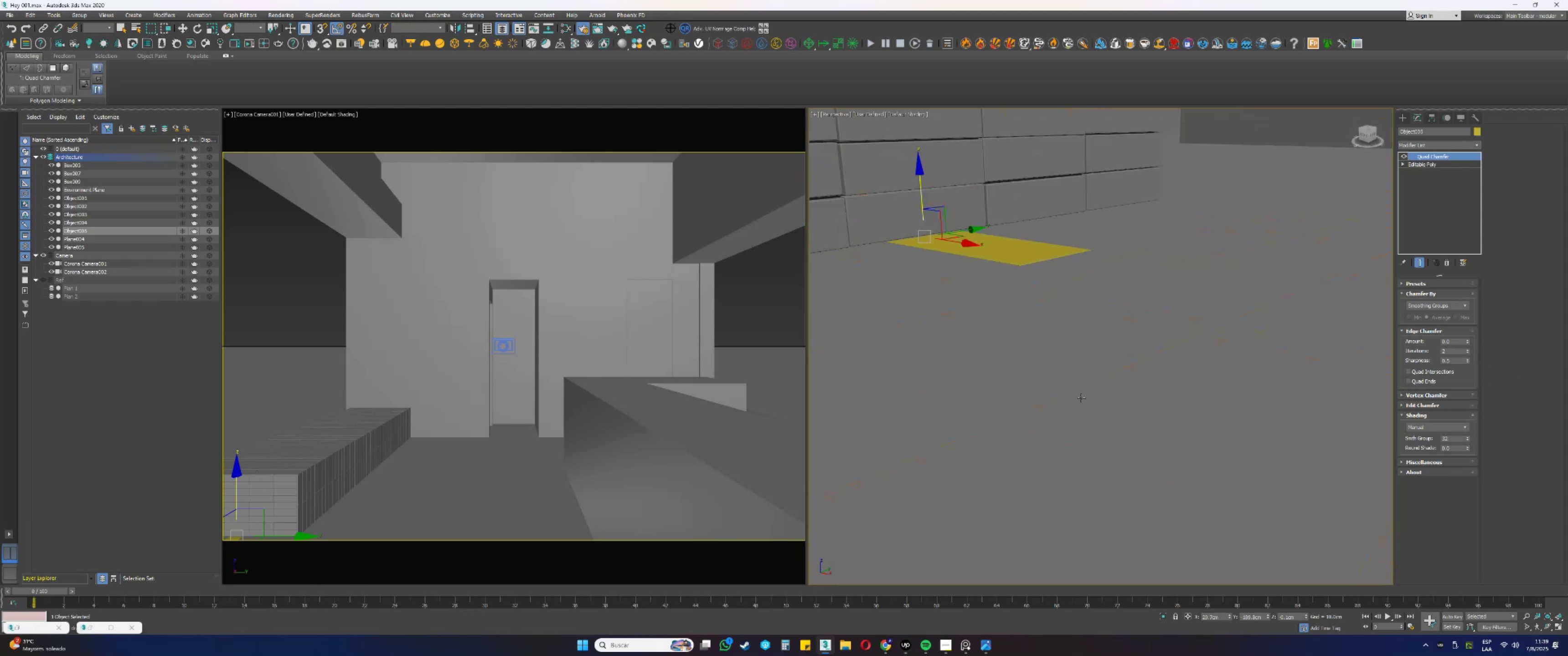 
hold_key(key=AltLeft, duration=0.3)
 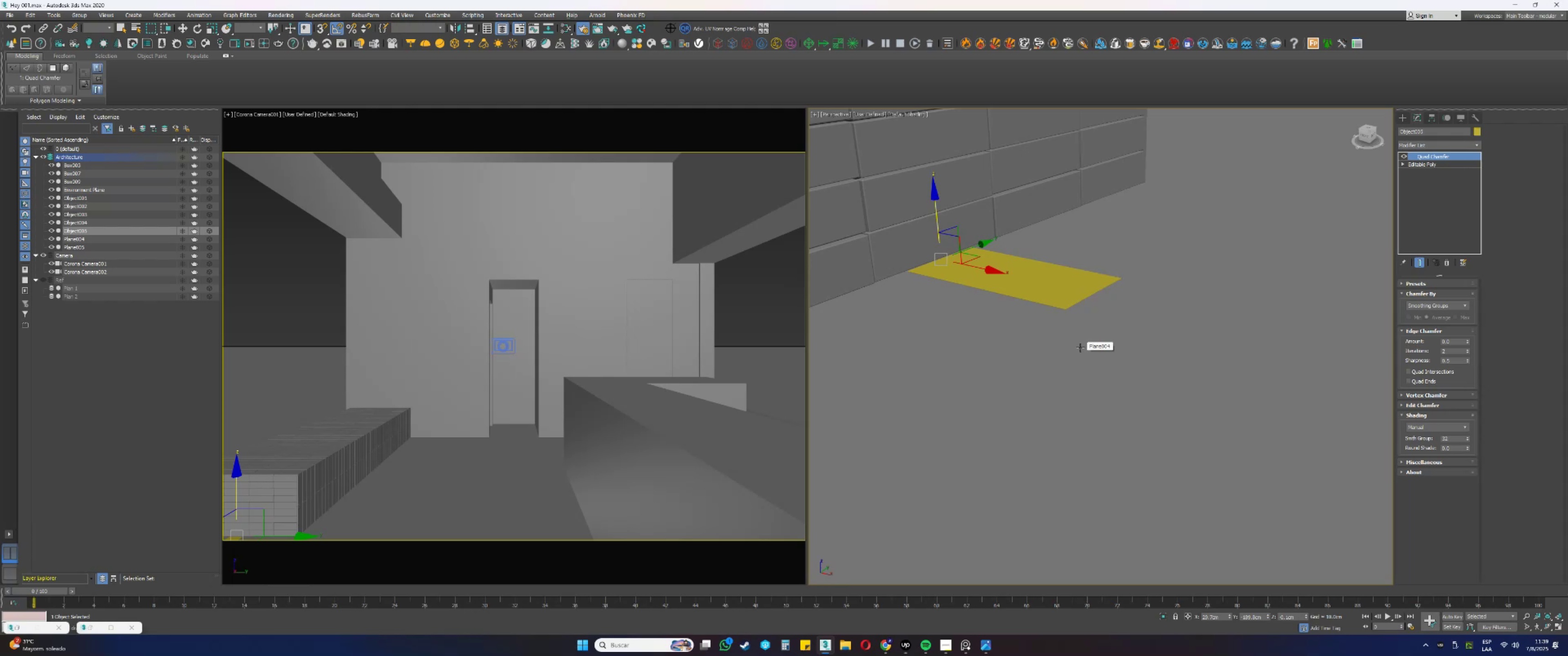 
scroll: coordinate [1069, 346], scroll_direction: up, amount: 7.0
 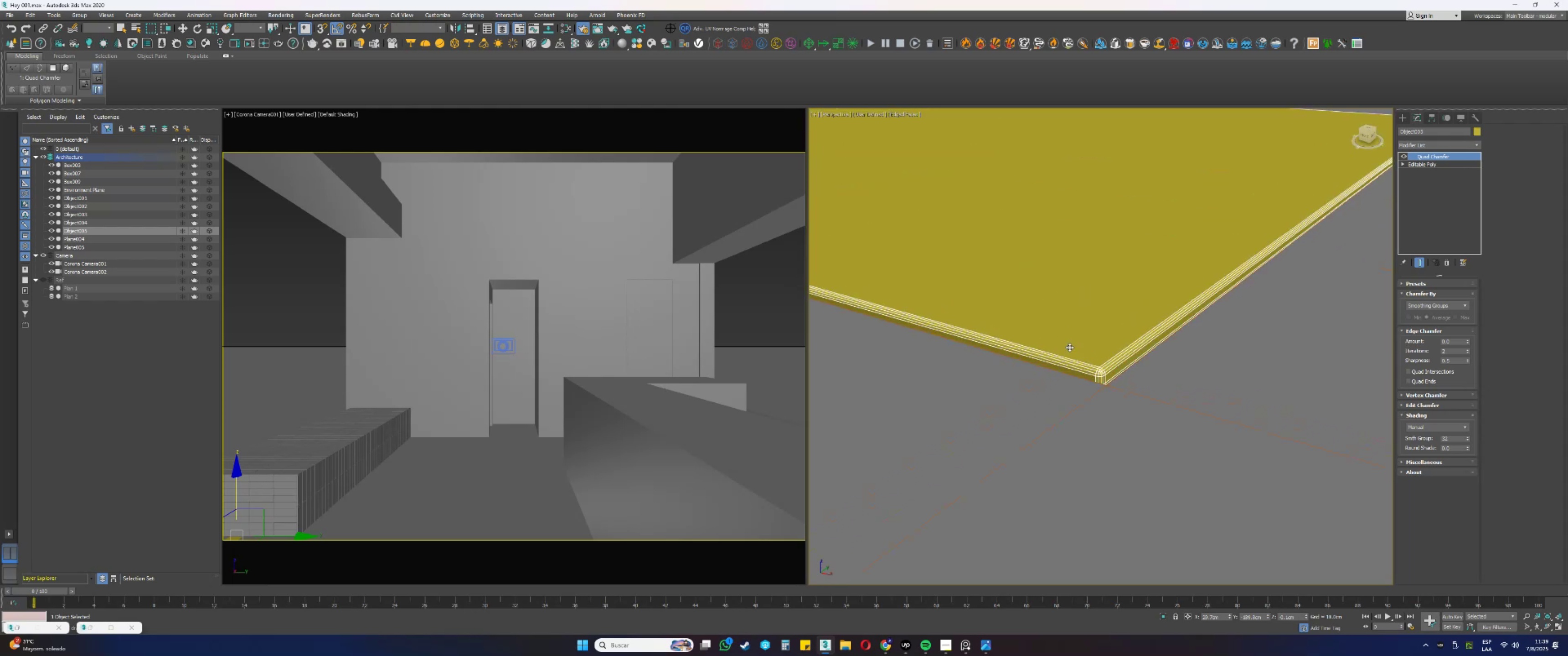 
key(F4)
 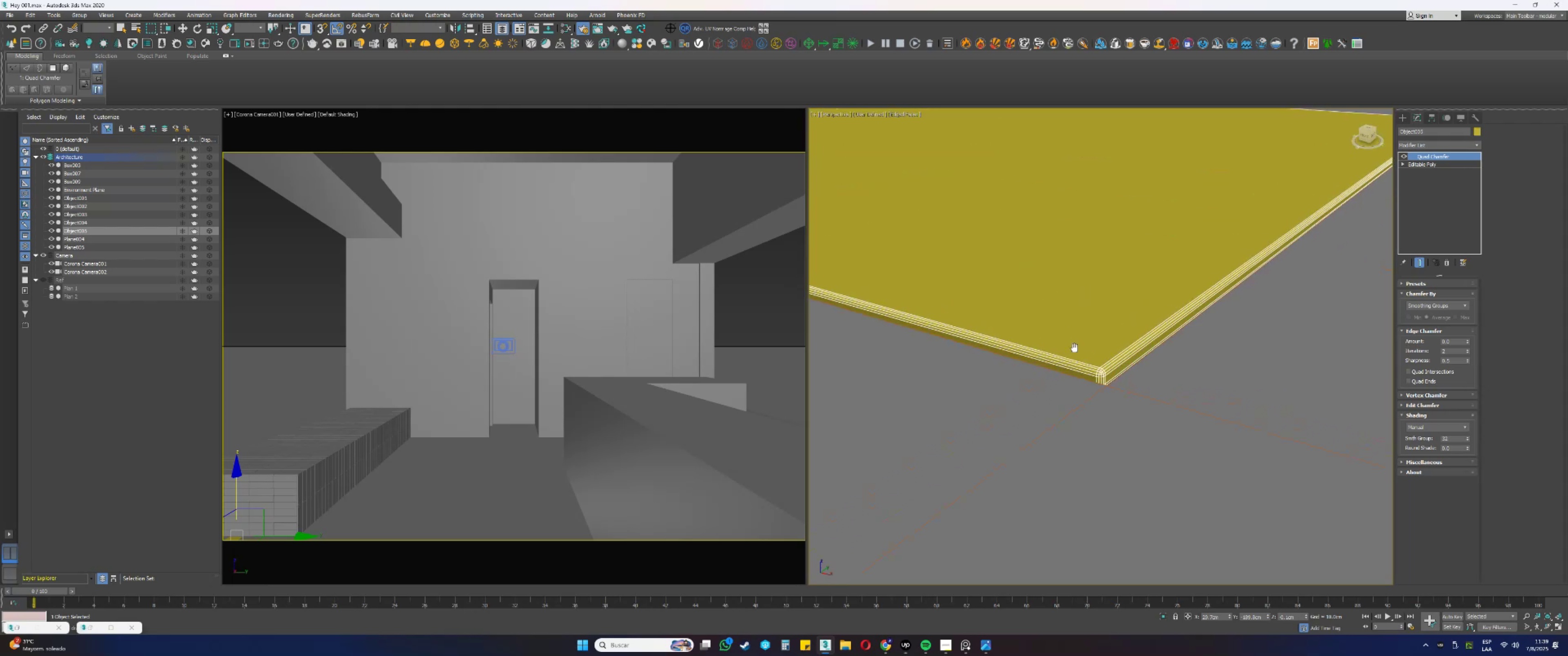 
scroll: coordinate [1099, 390], scroll_direction: down, amount: 2.0
 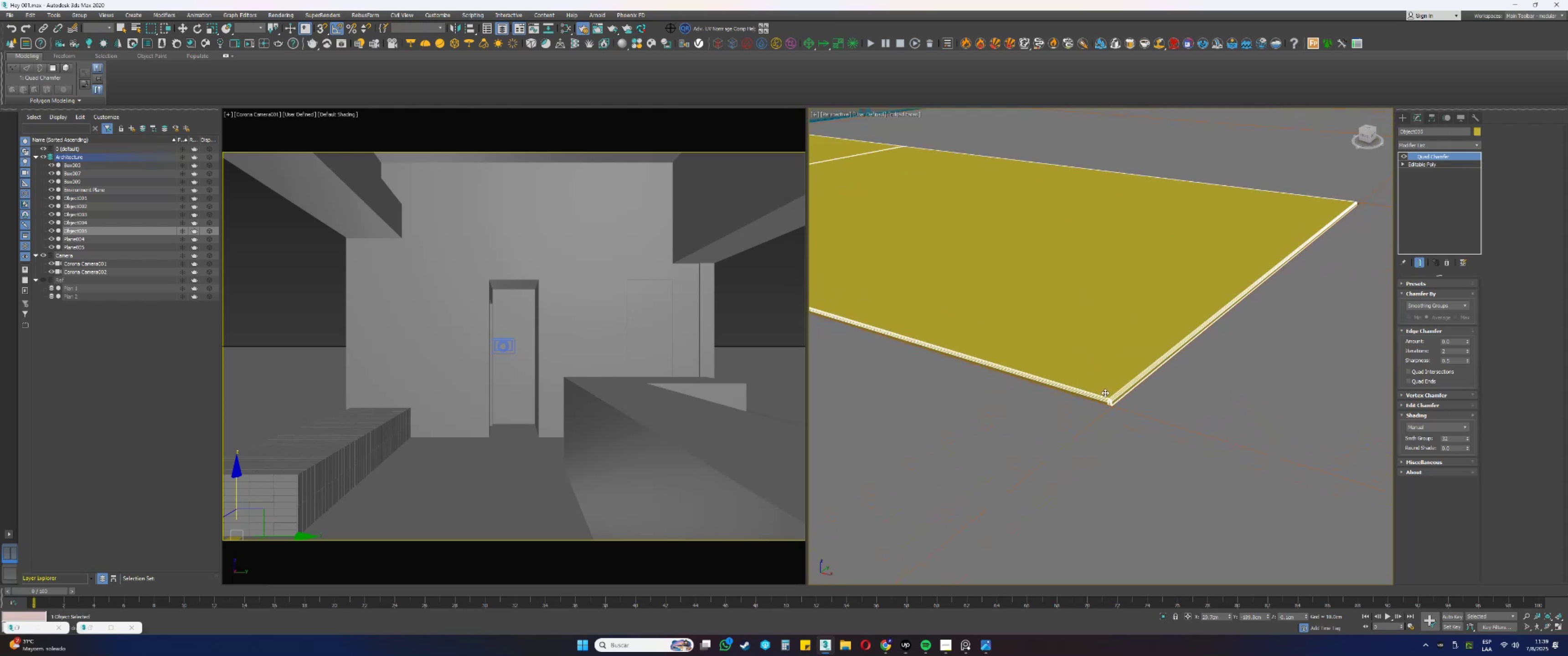 
key(Alt+AltLeft)
 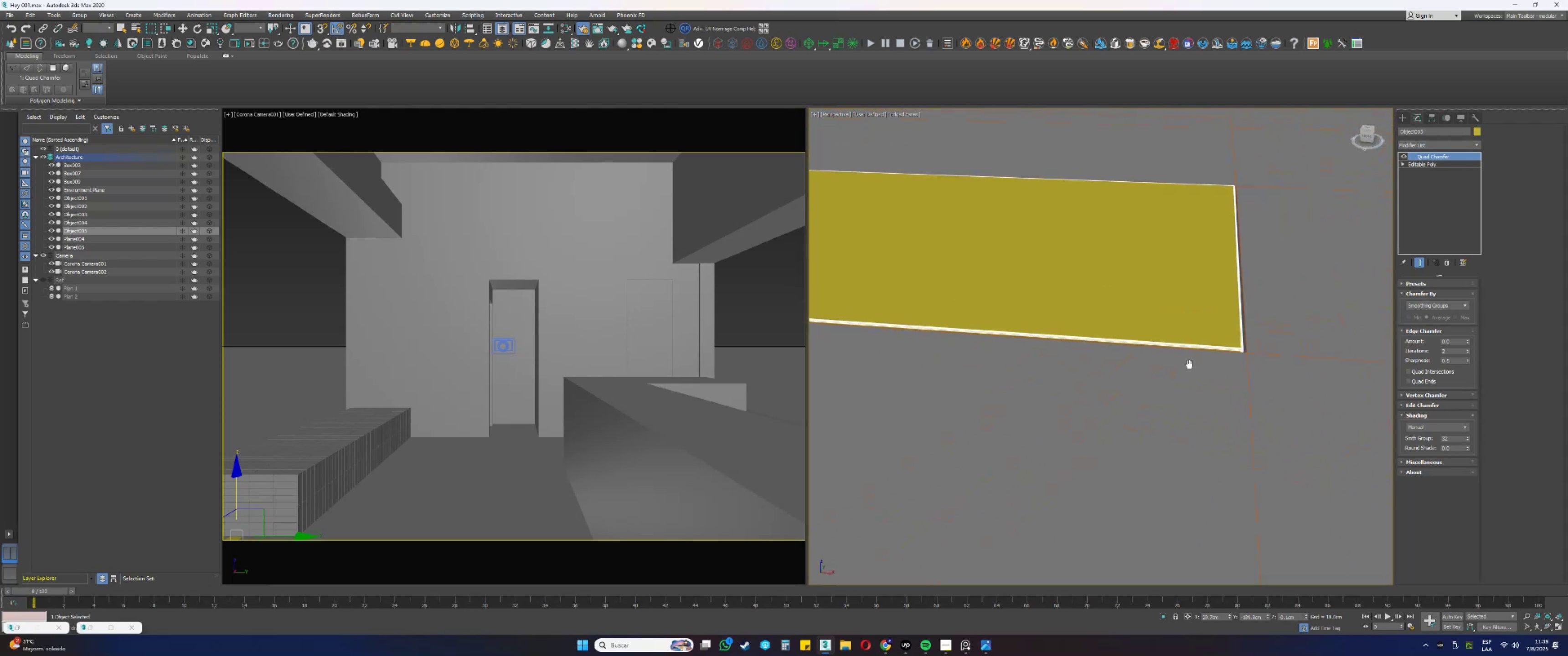 
scroll: coordinate [1195, 373], scroll_direction: up, amount: 2.0
 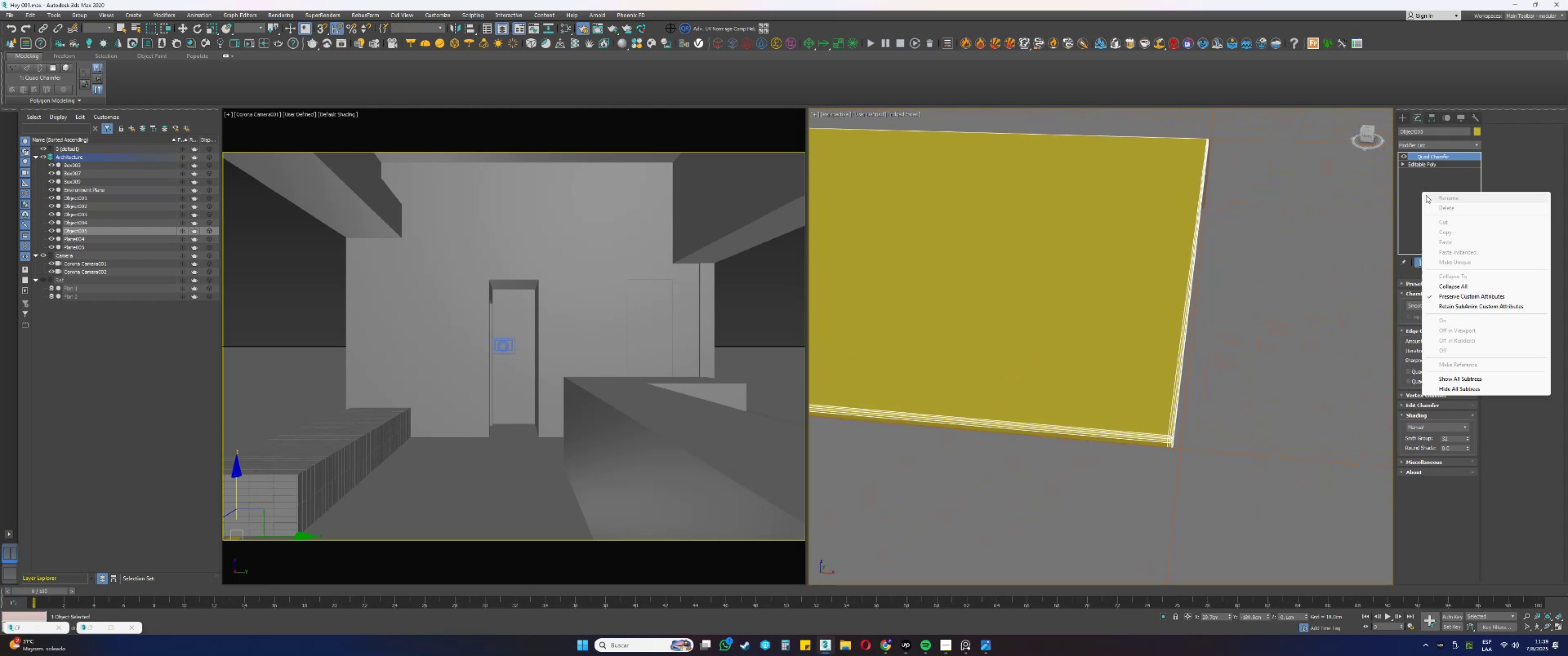 
key(Escape)
 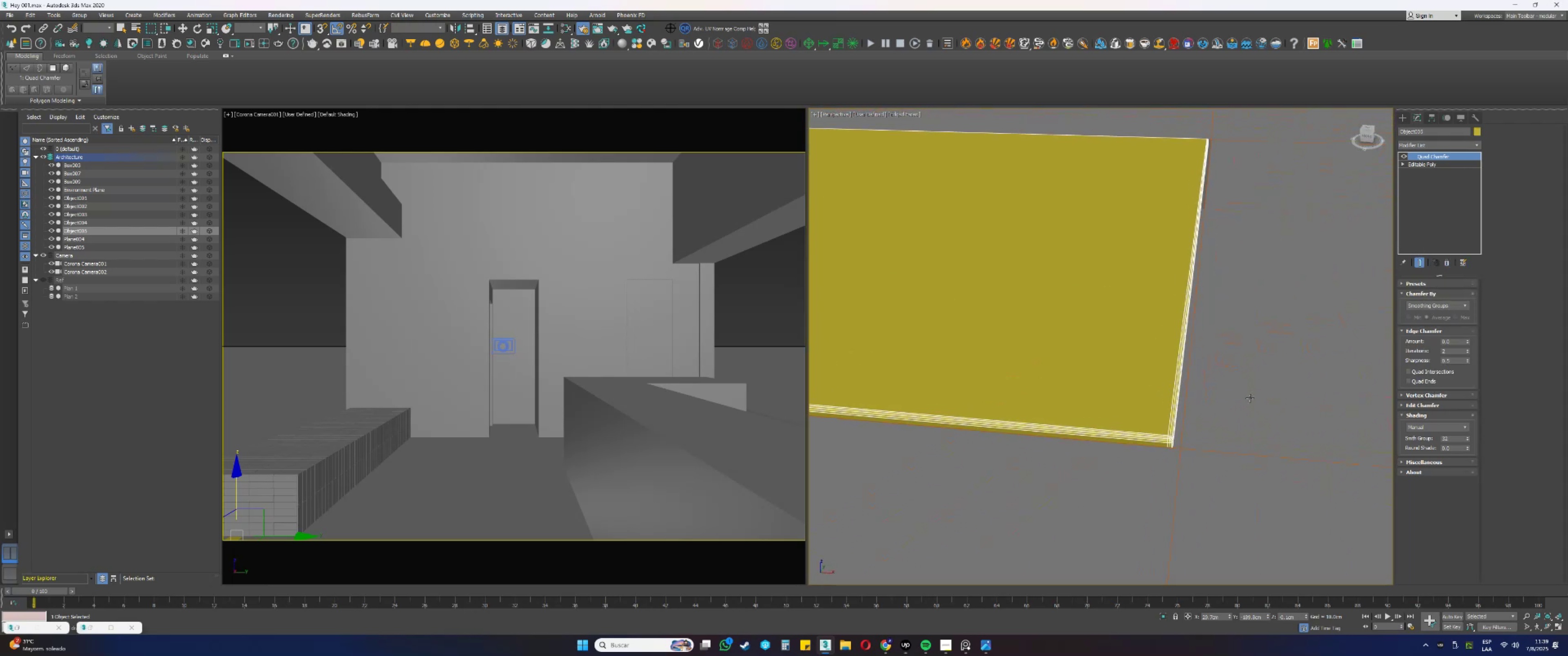 
left_click([1250, 398])
 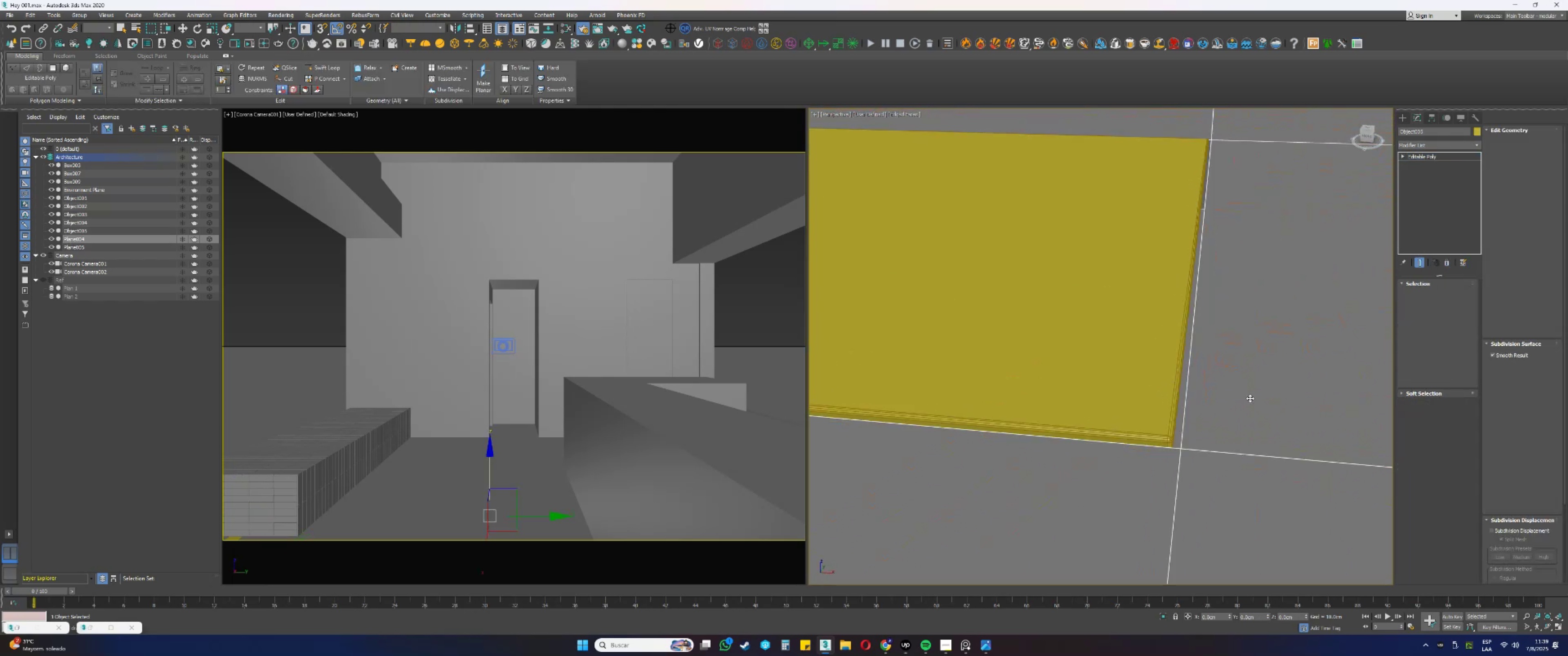 
key(1)
 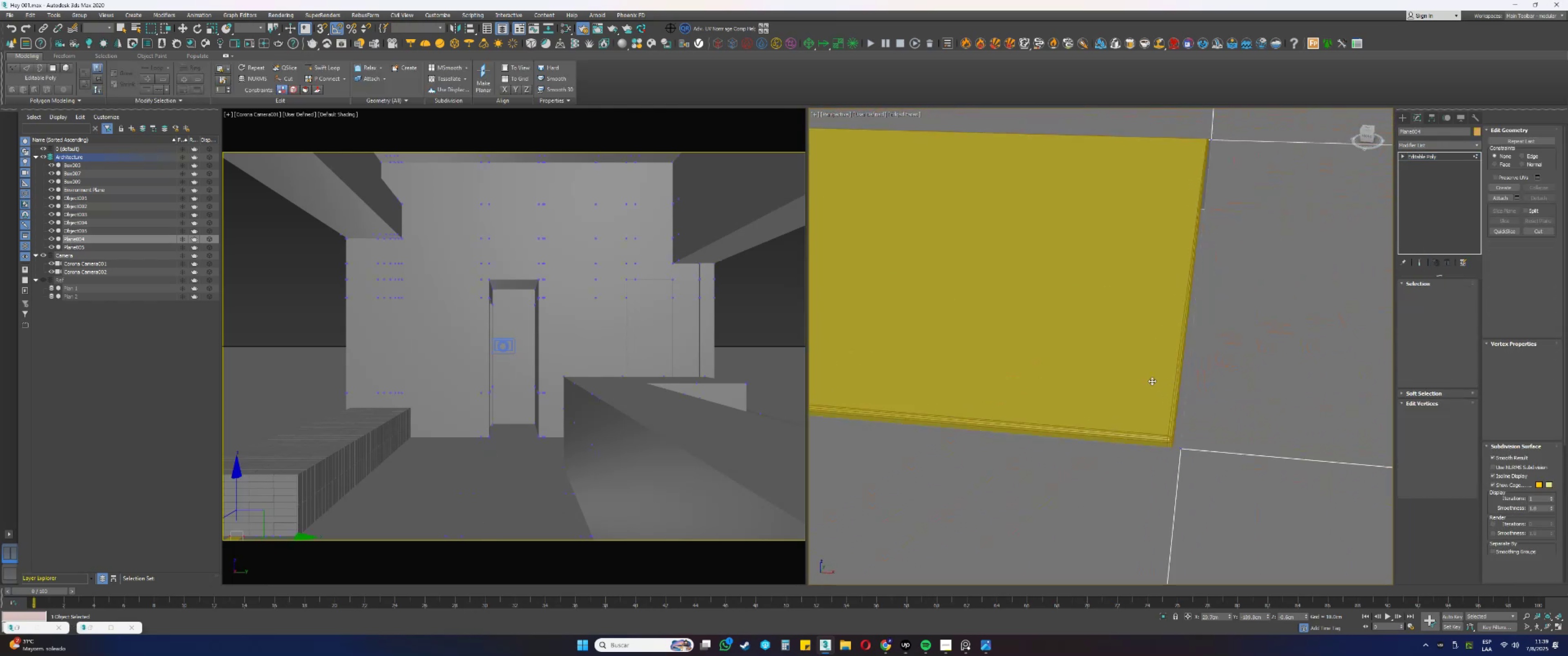 
key(F3)
 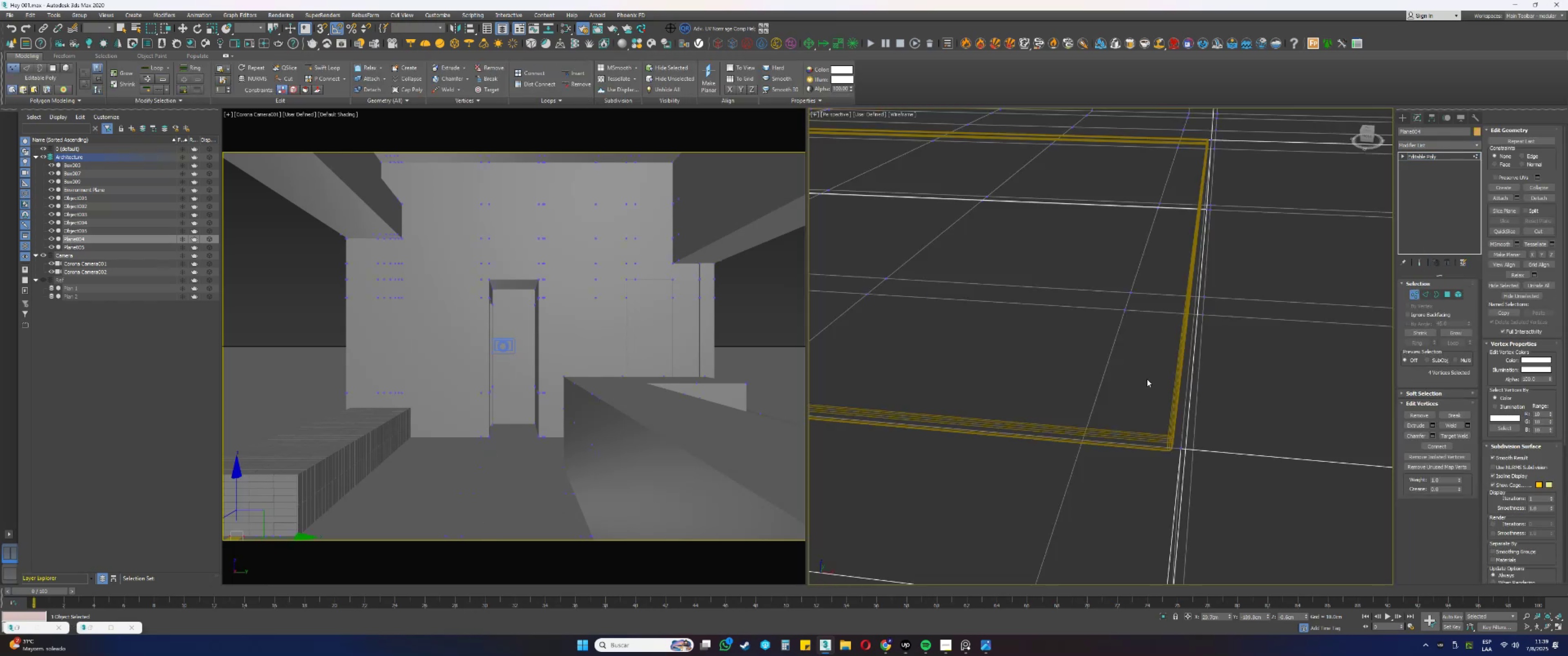 
scroll: coordinate [1147, 379], scroll_direction: down, amount: 2.0
 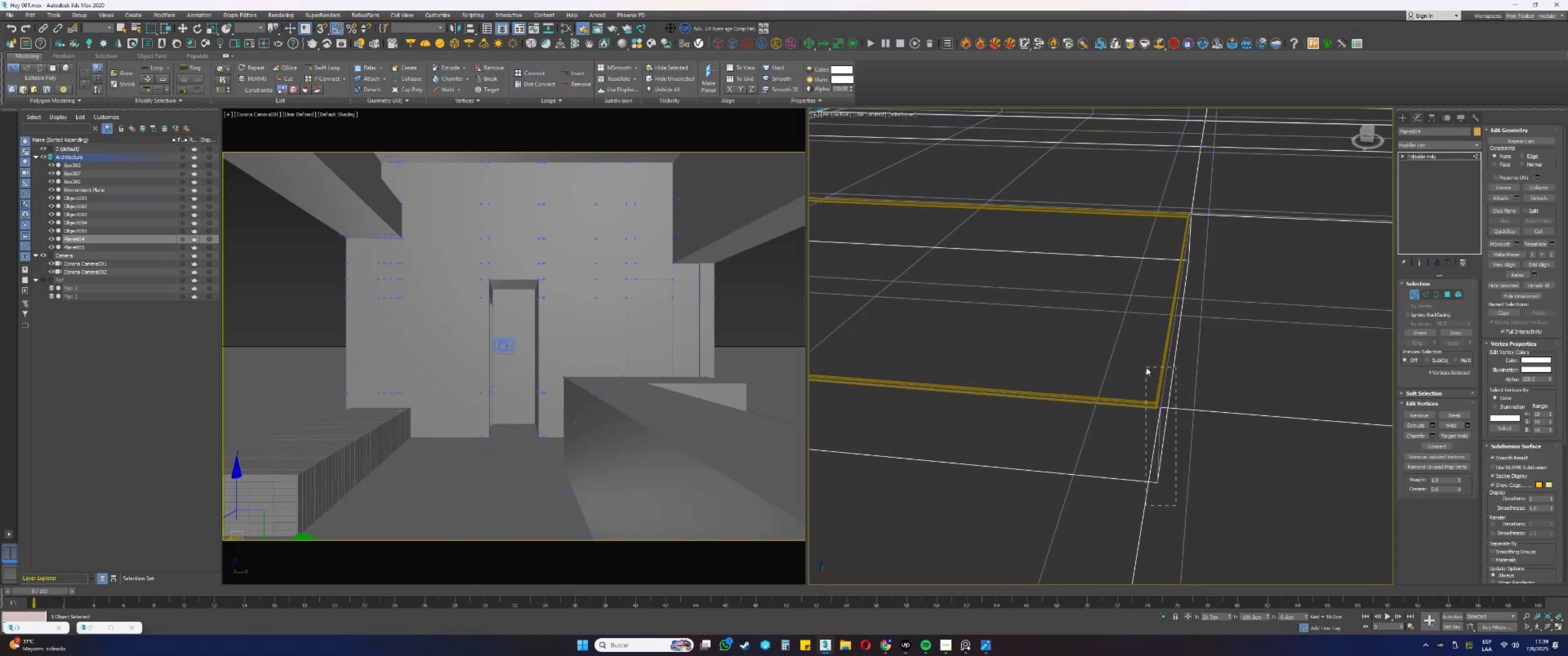 
hold_key(key=ControlLeft, duration=0.73)
 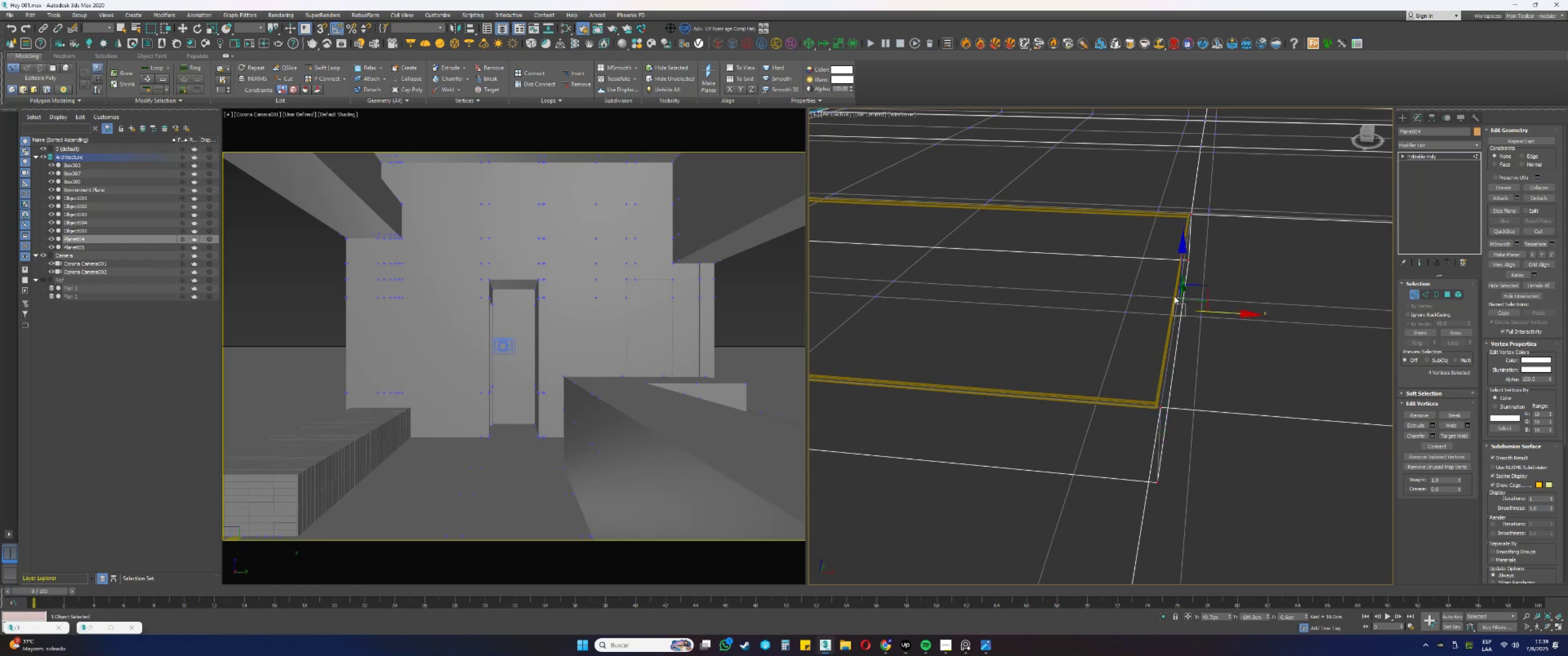 
key(F3)
 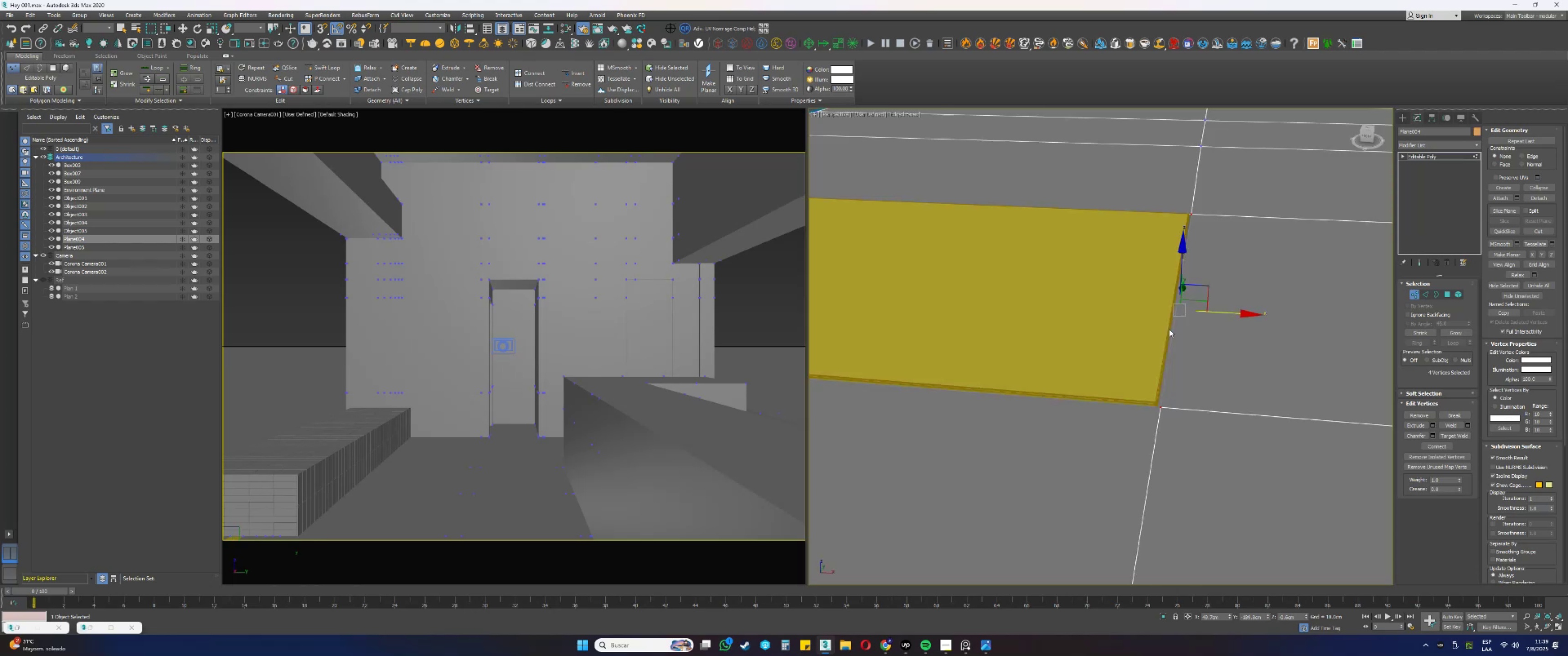 
scroll: coordinate [1185, 311], scroll_direction: up, amount: 3.0
 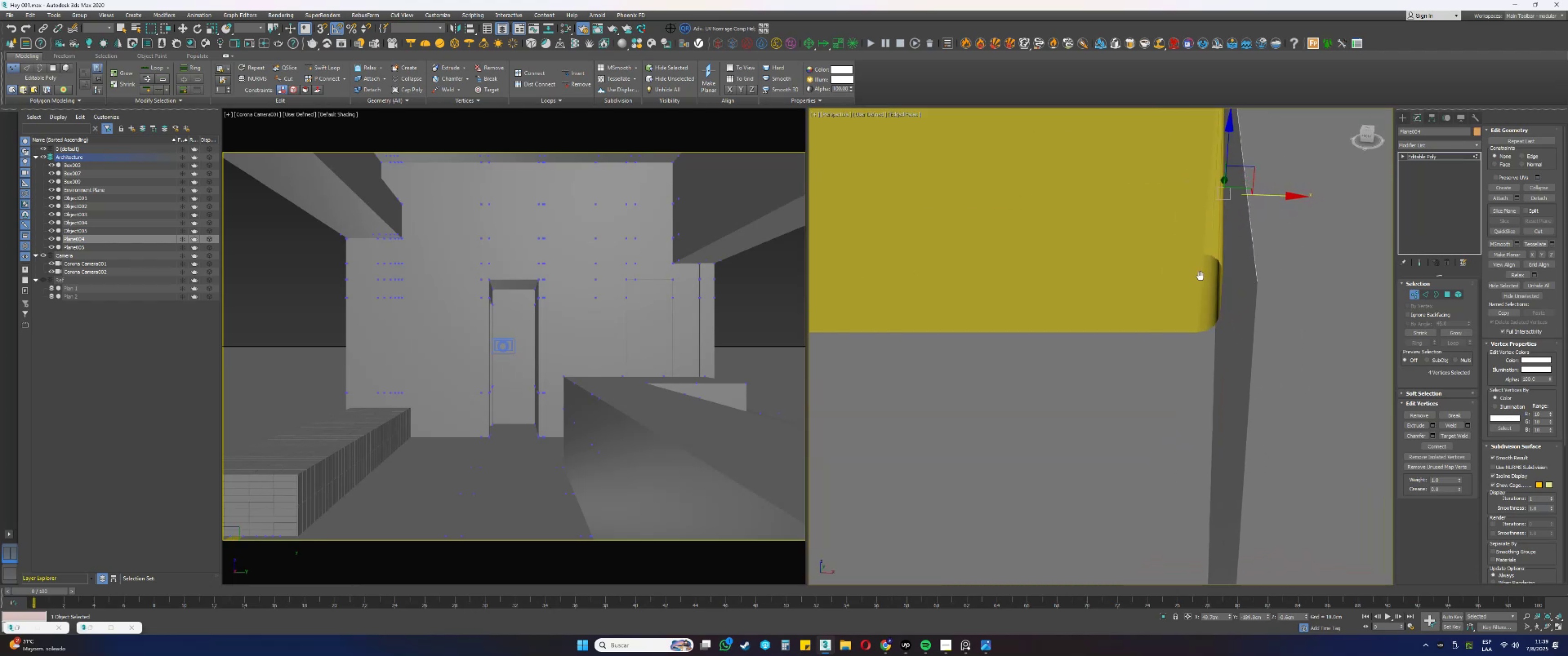 
scroll: coordinate [1176, 287], scroll_direction: down, amount: 9.0
 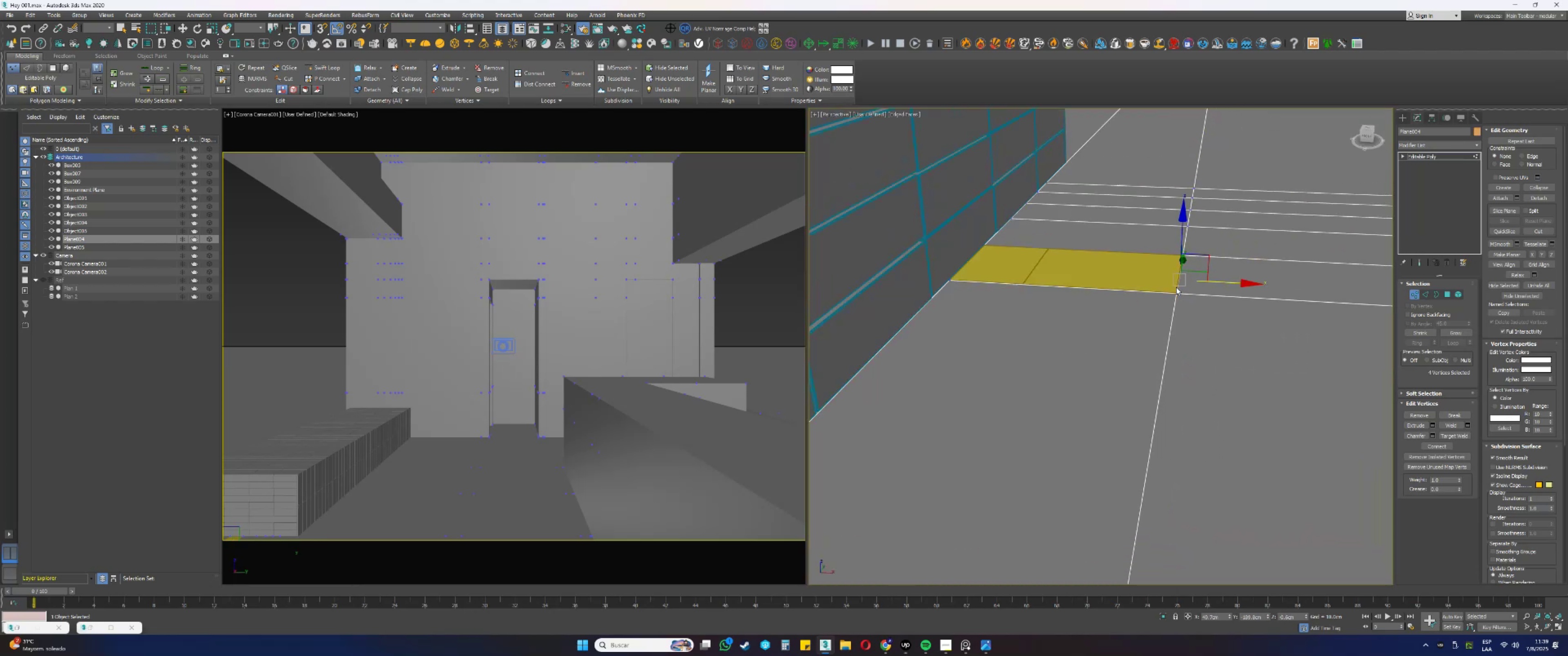 
key(1)
 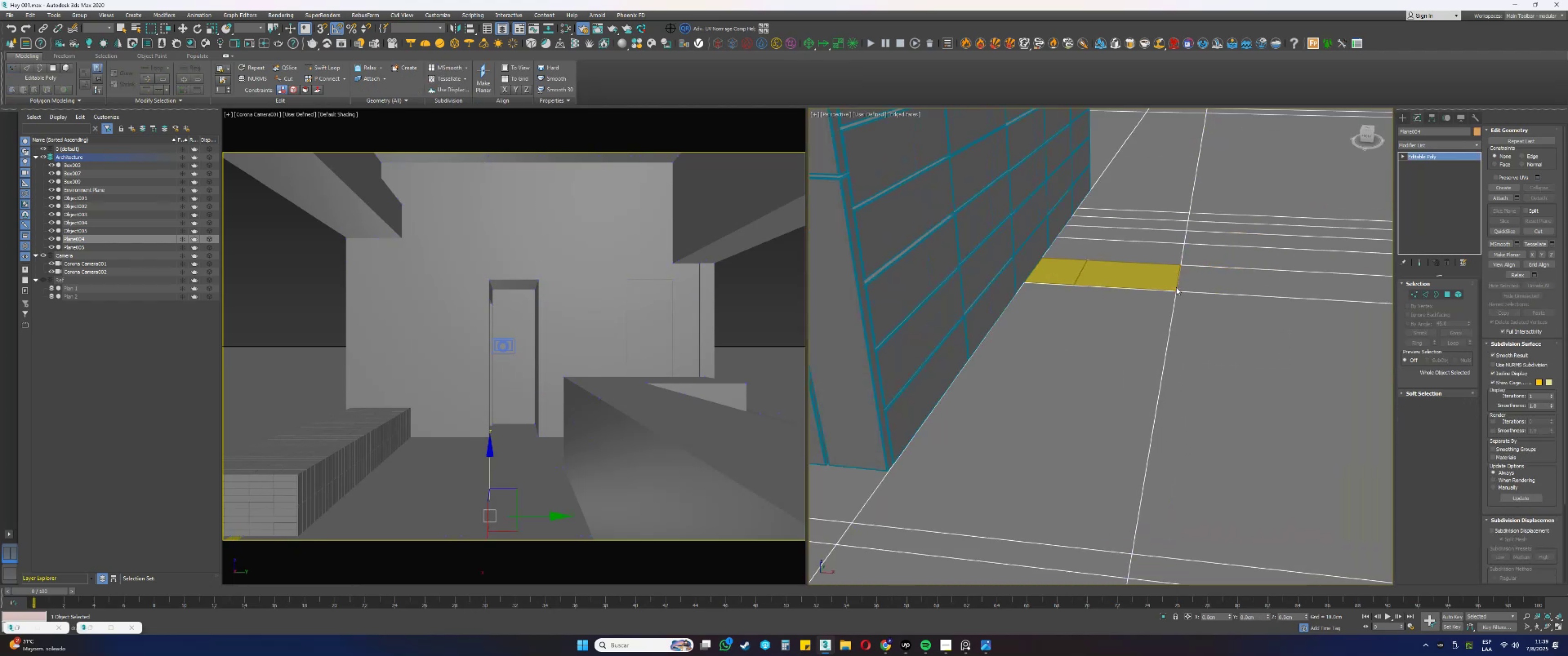 
key(Alt+AltLeft)
 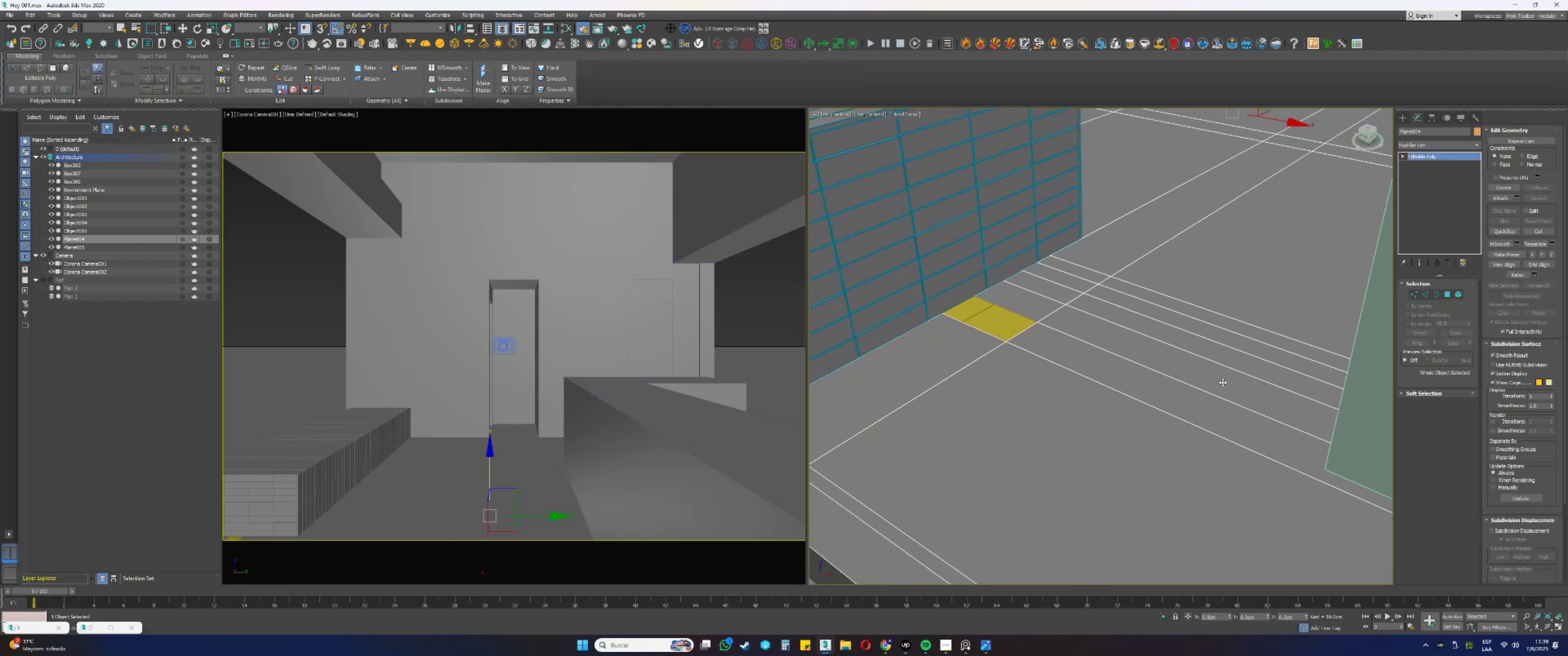 
scroll: coordinate [994, 317], scroll_direction: up, amount: 2.0
 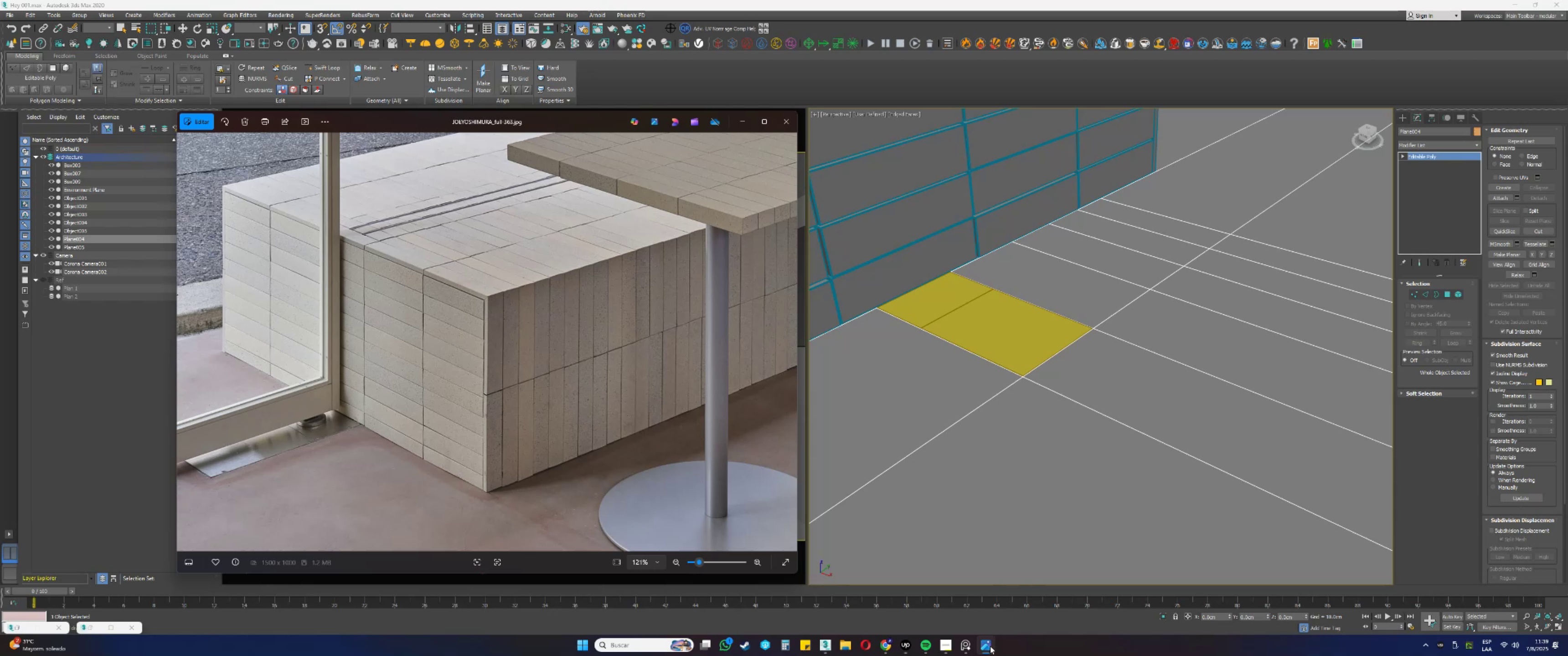 
left_click([990, 646])
 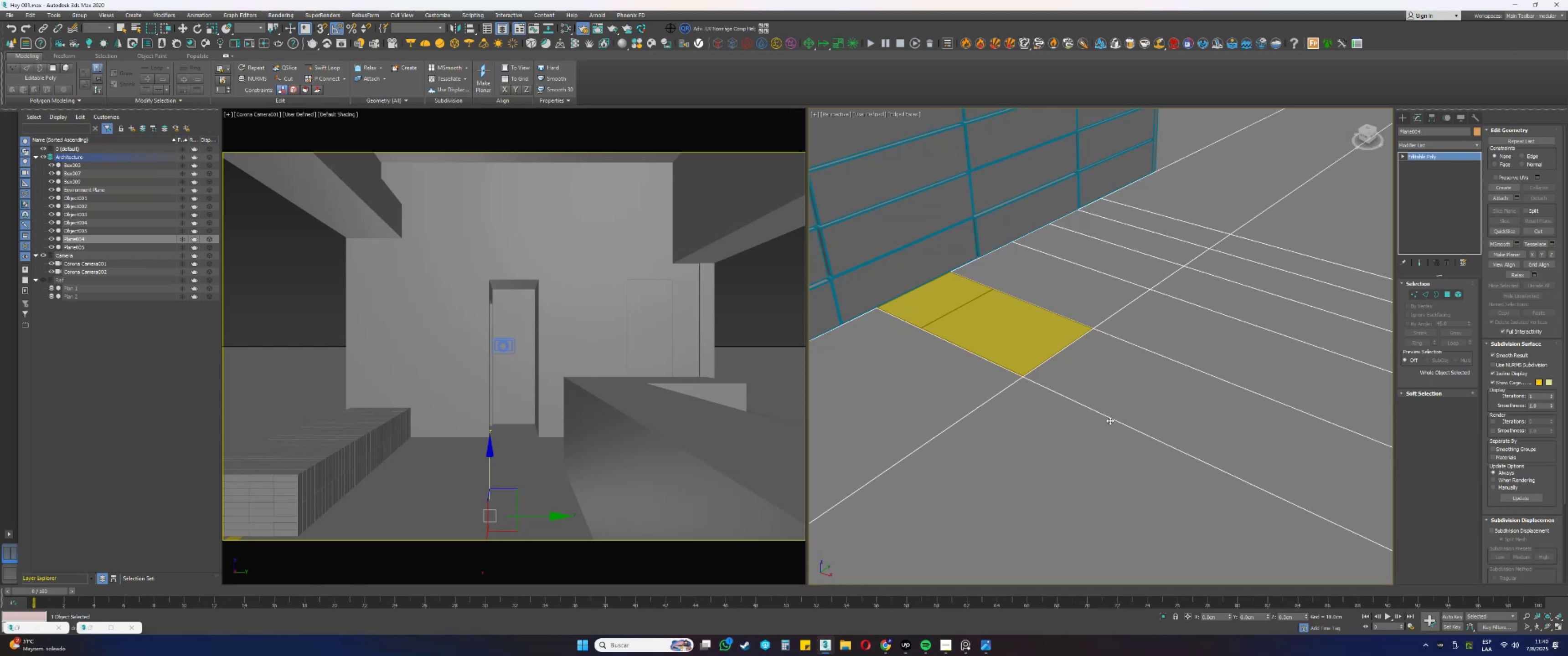 
wait(27.69)
 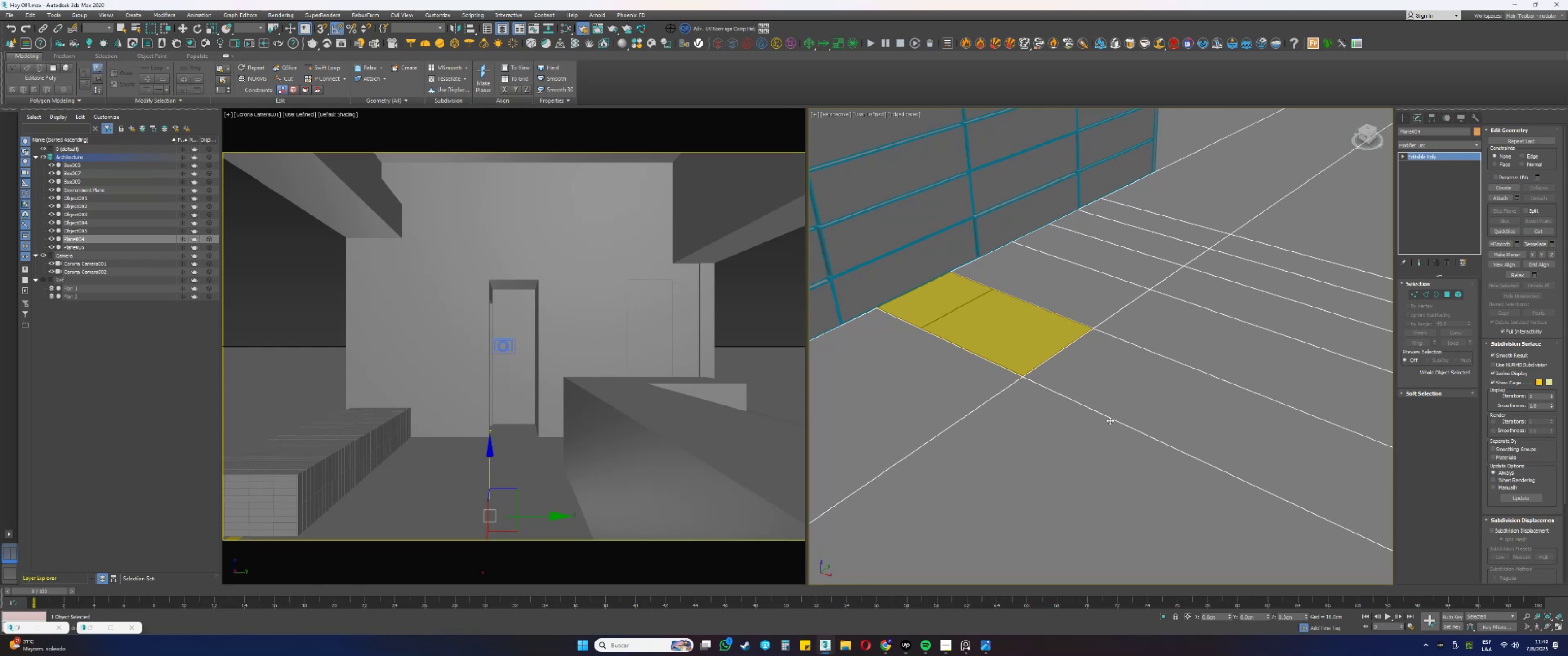 
scroll: coordinate [968, 364], scroll_direction: up, amount: 5.0
 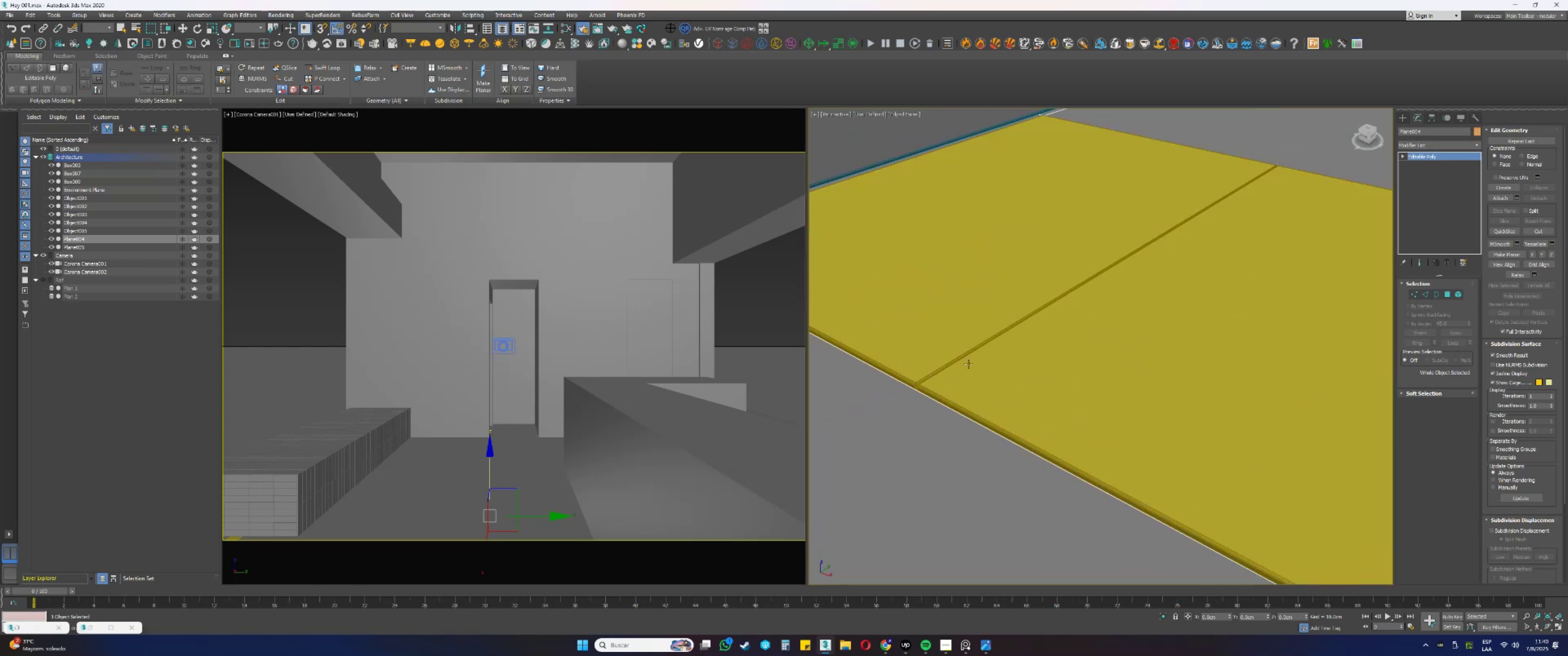 
key(F4)
 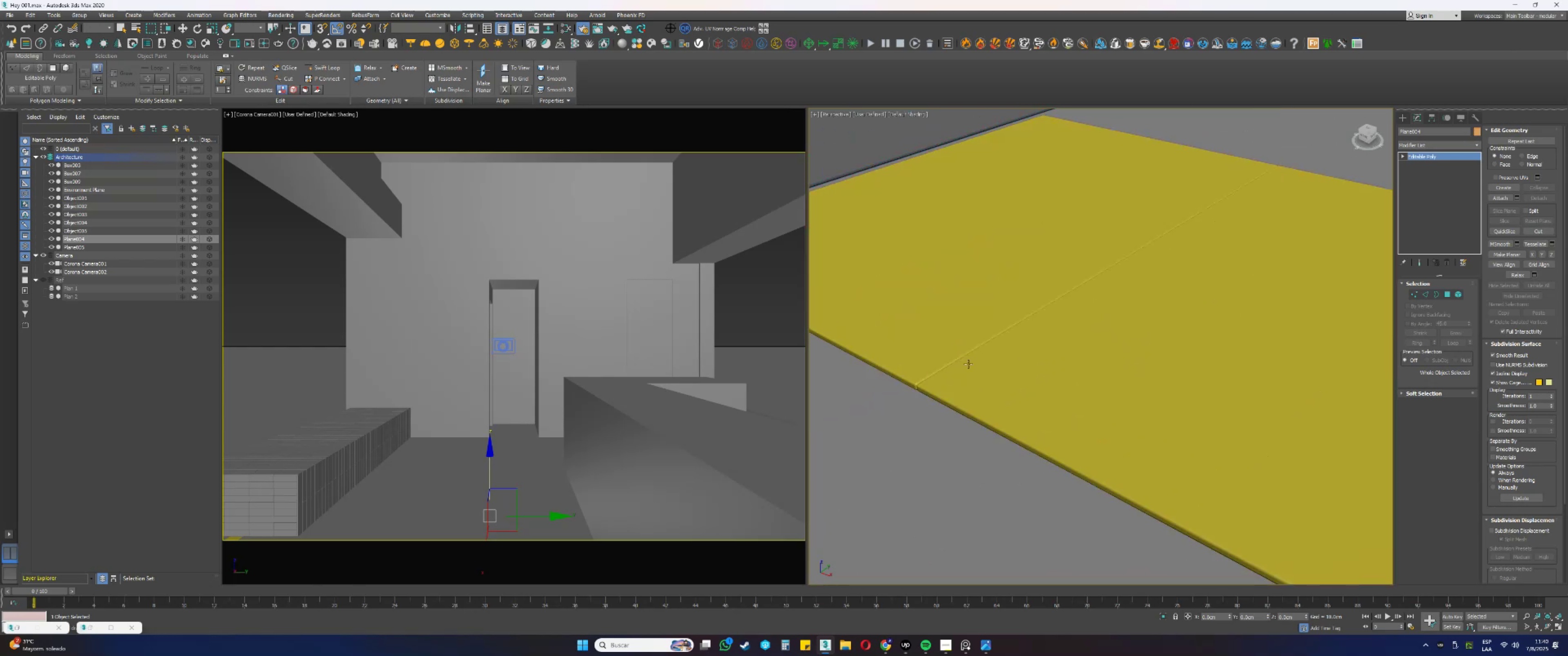 
key(F3)
 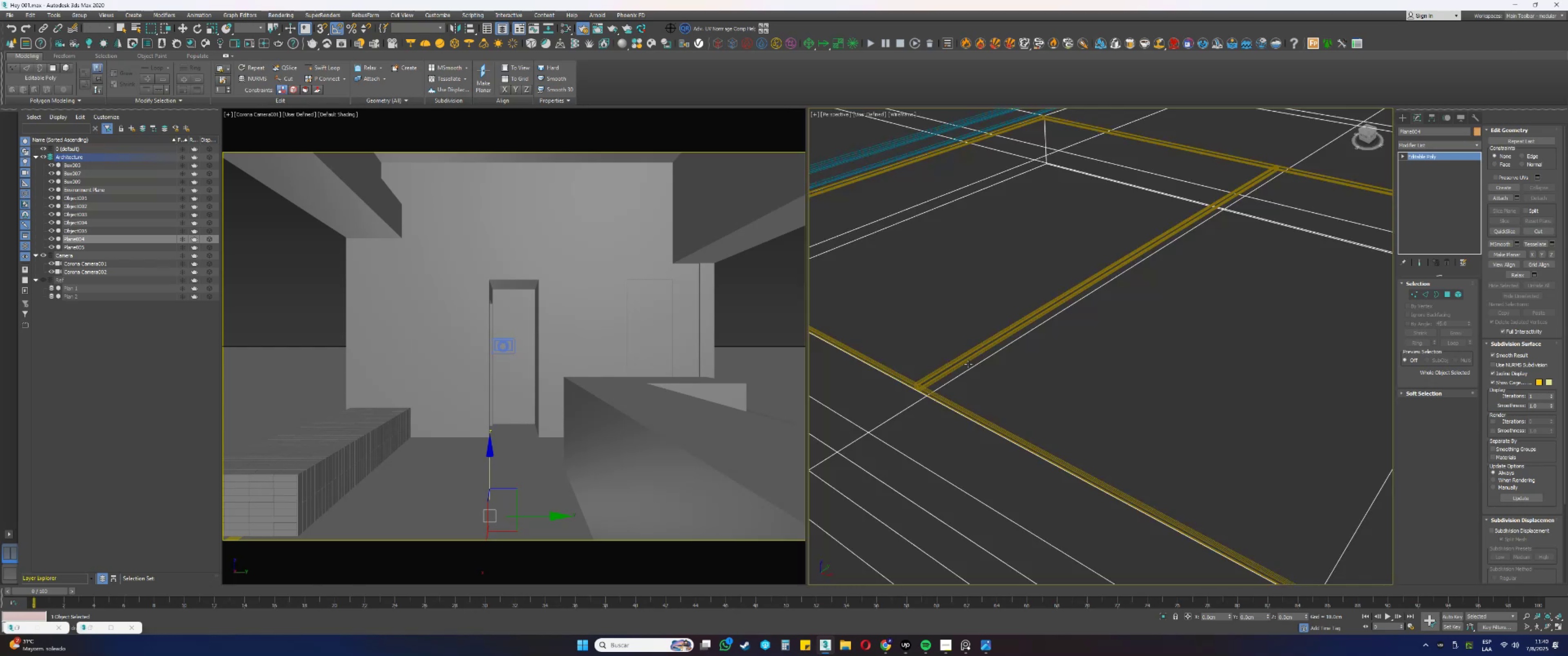 
key(F3)
 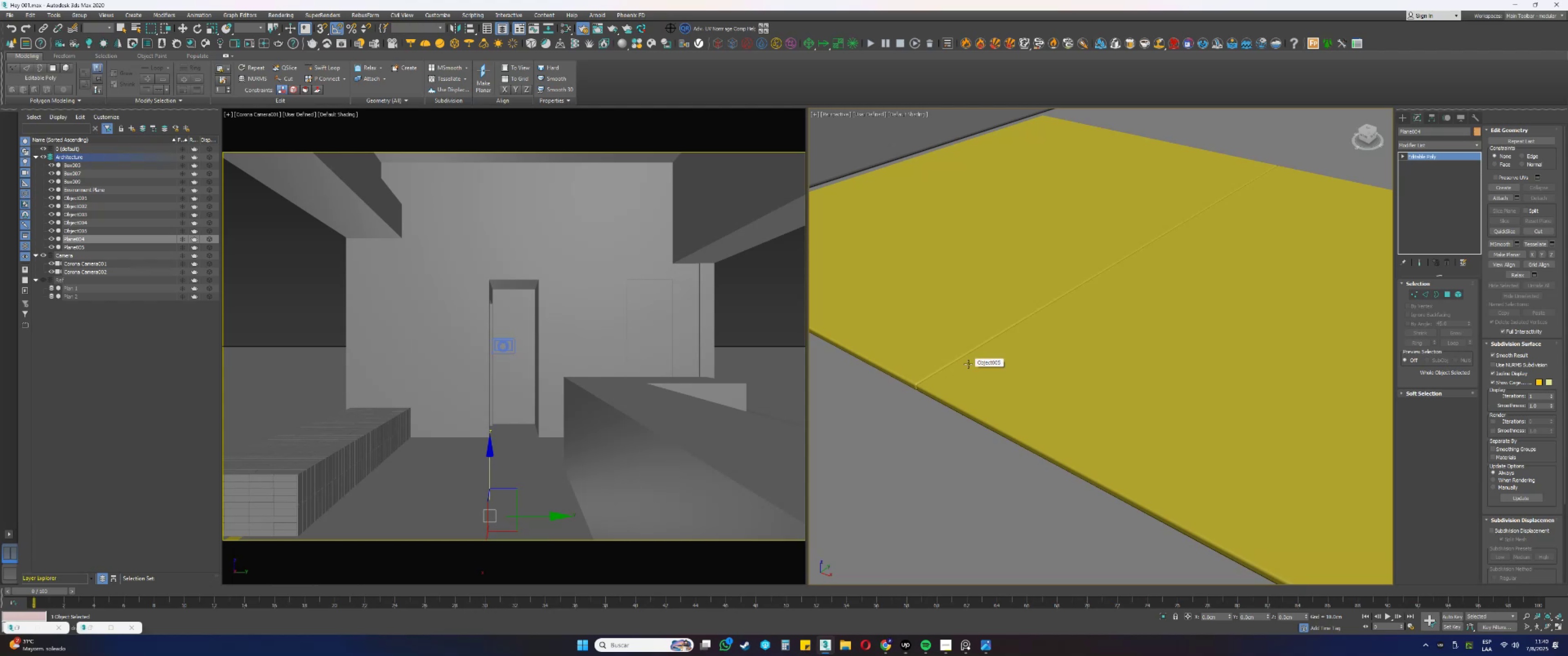 
key(F3)
 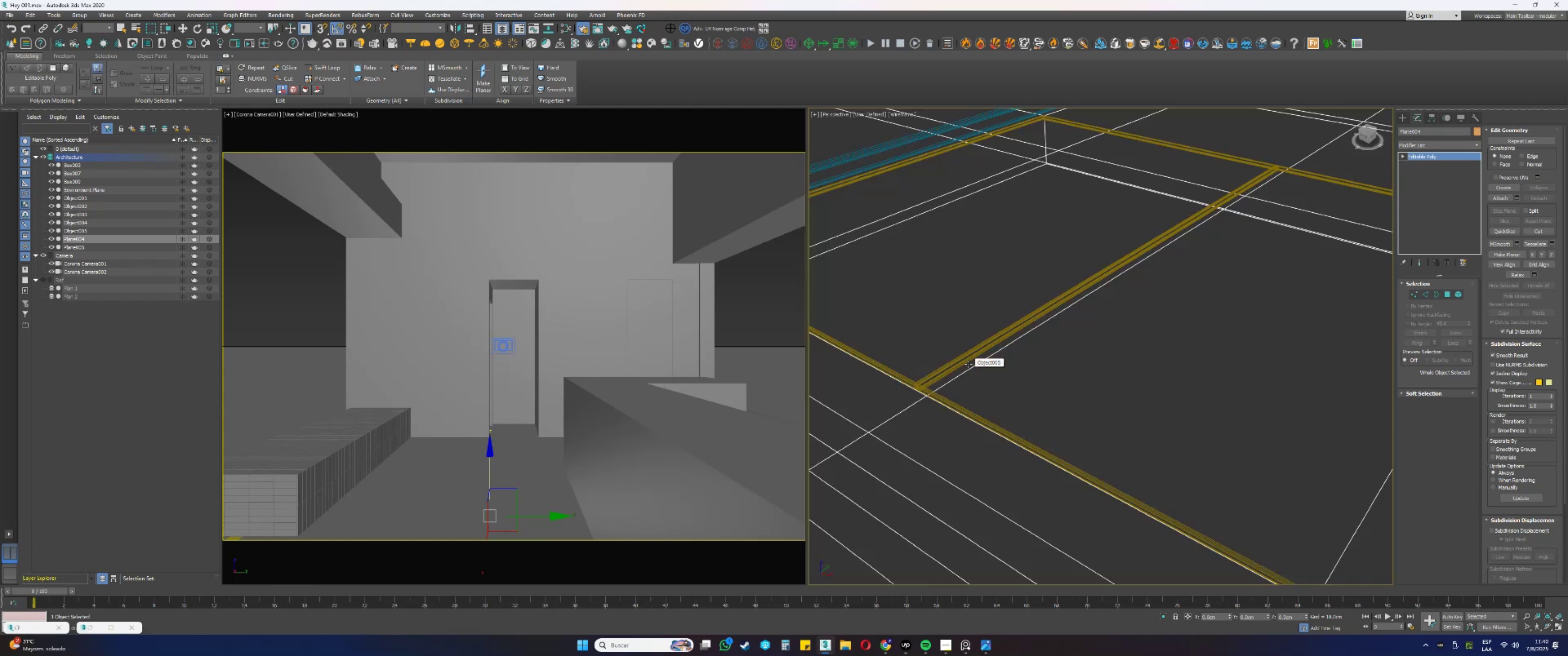 
key(F4)
 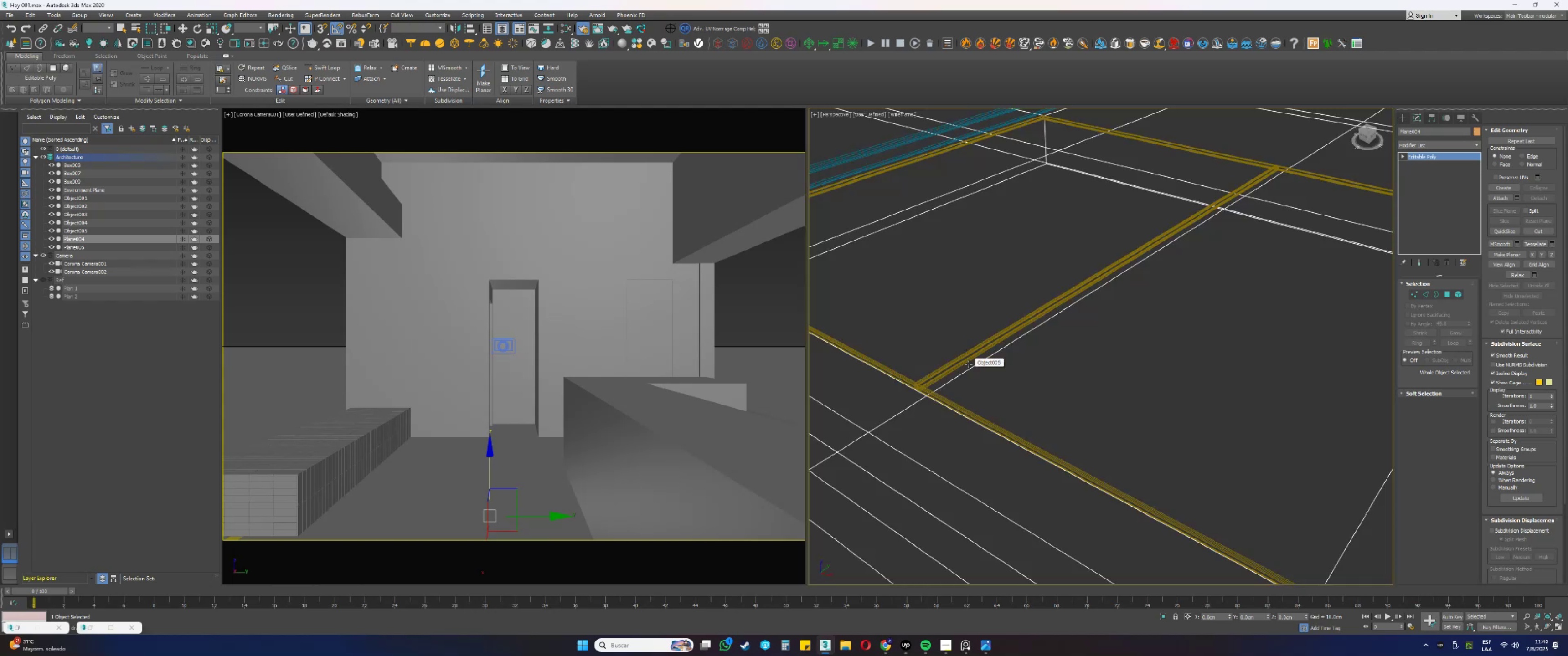 
key(F4)
 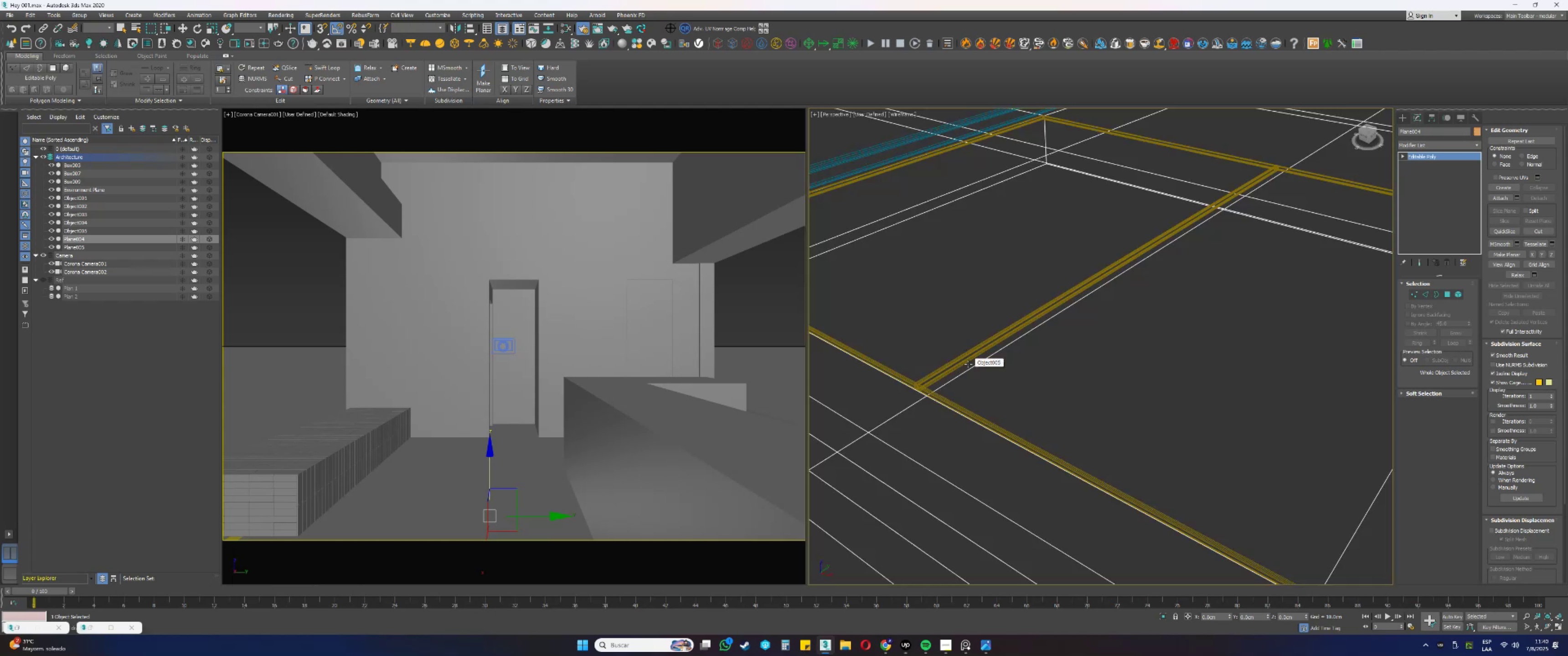 
key(F3)
 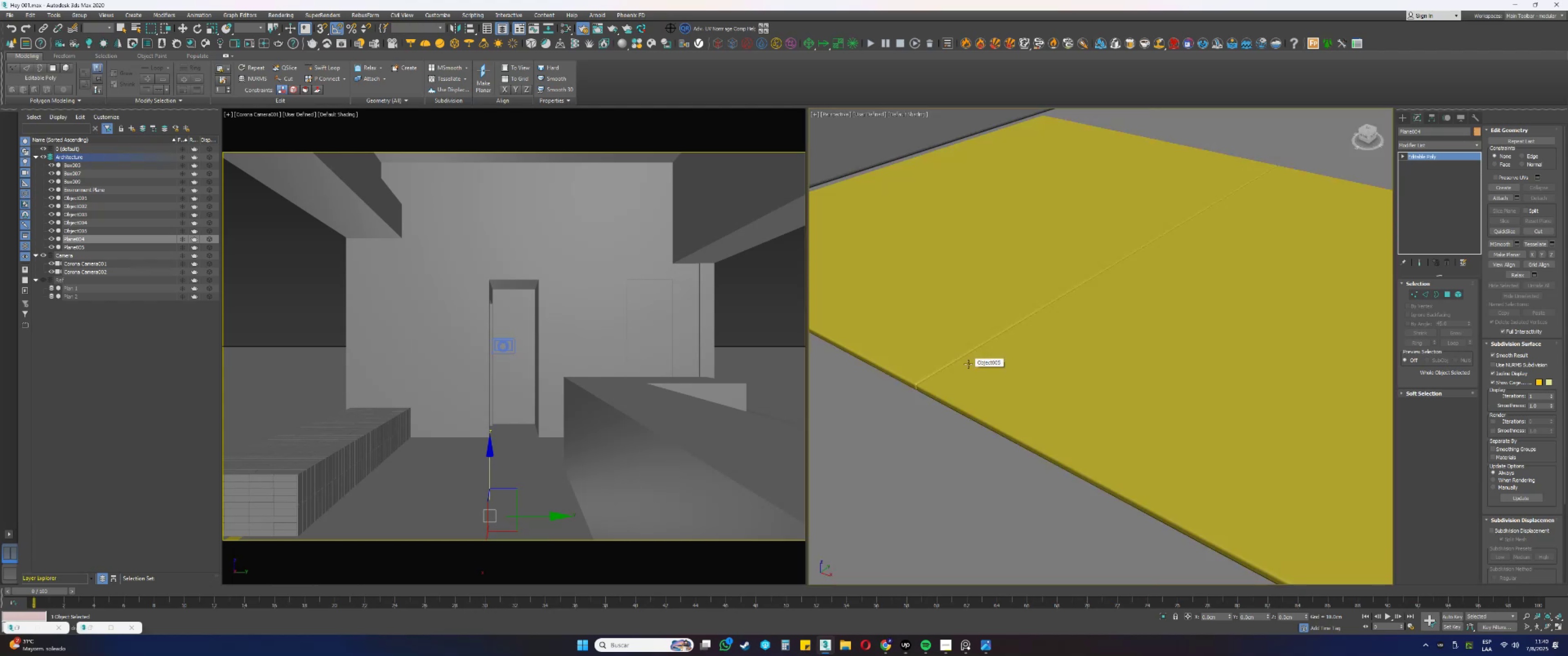 
key(F4)
 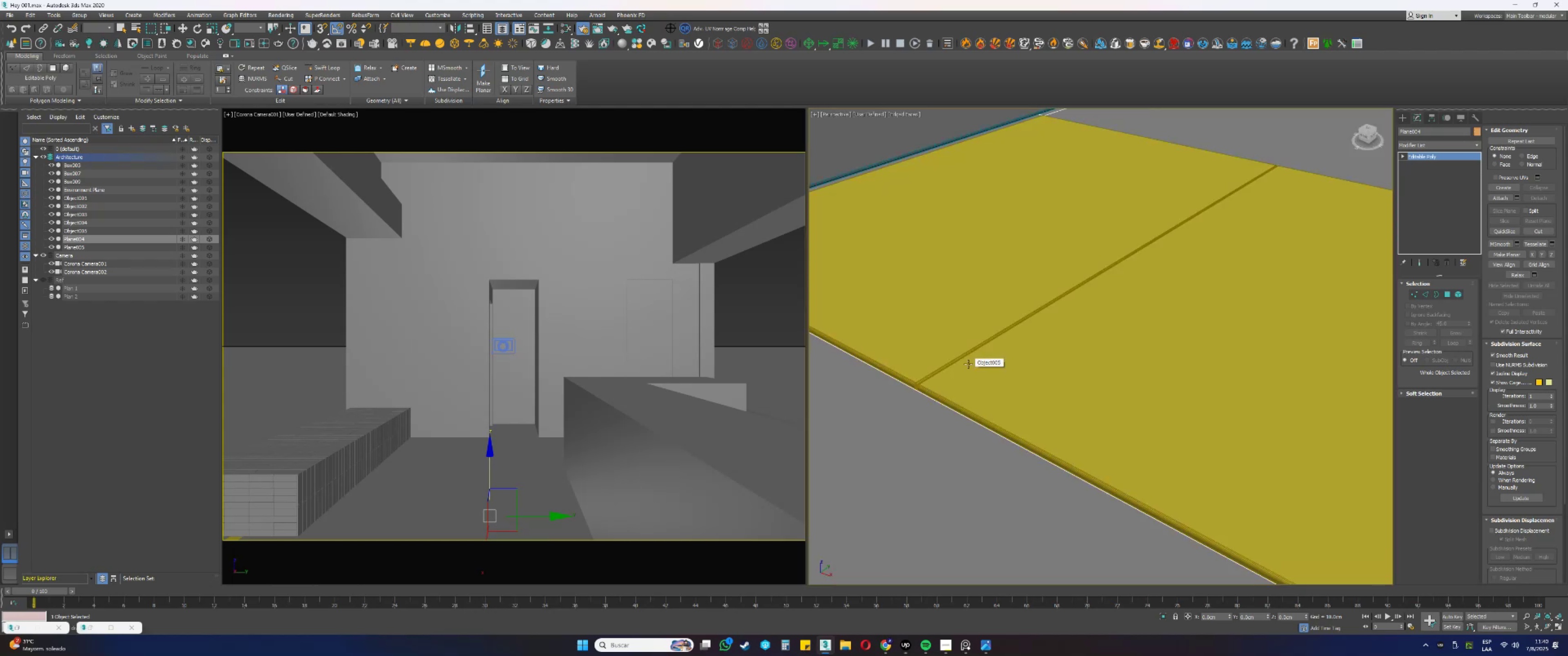 
key(F4)
 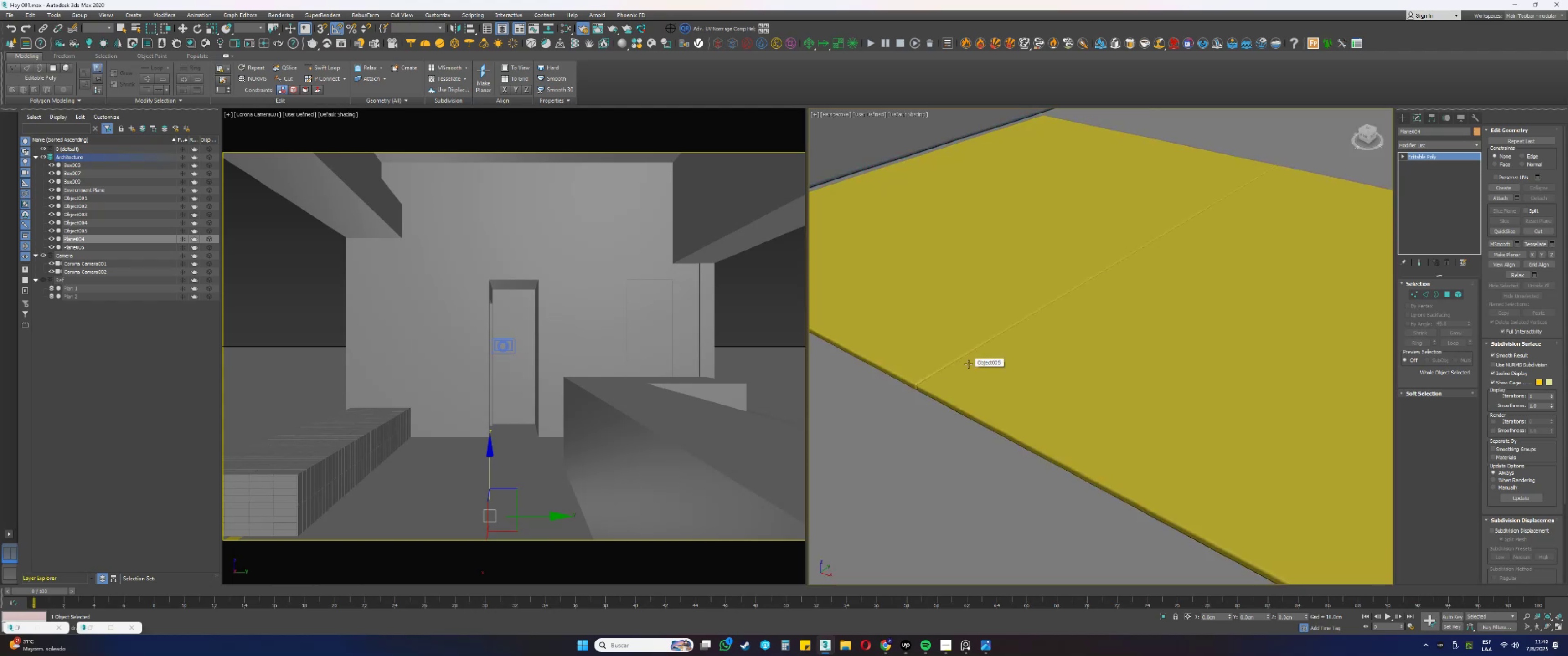 
key(F4)
 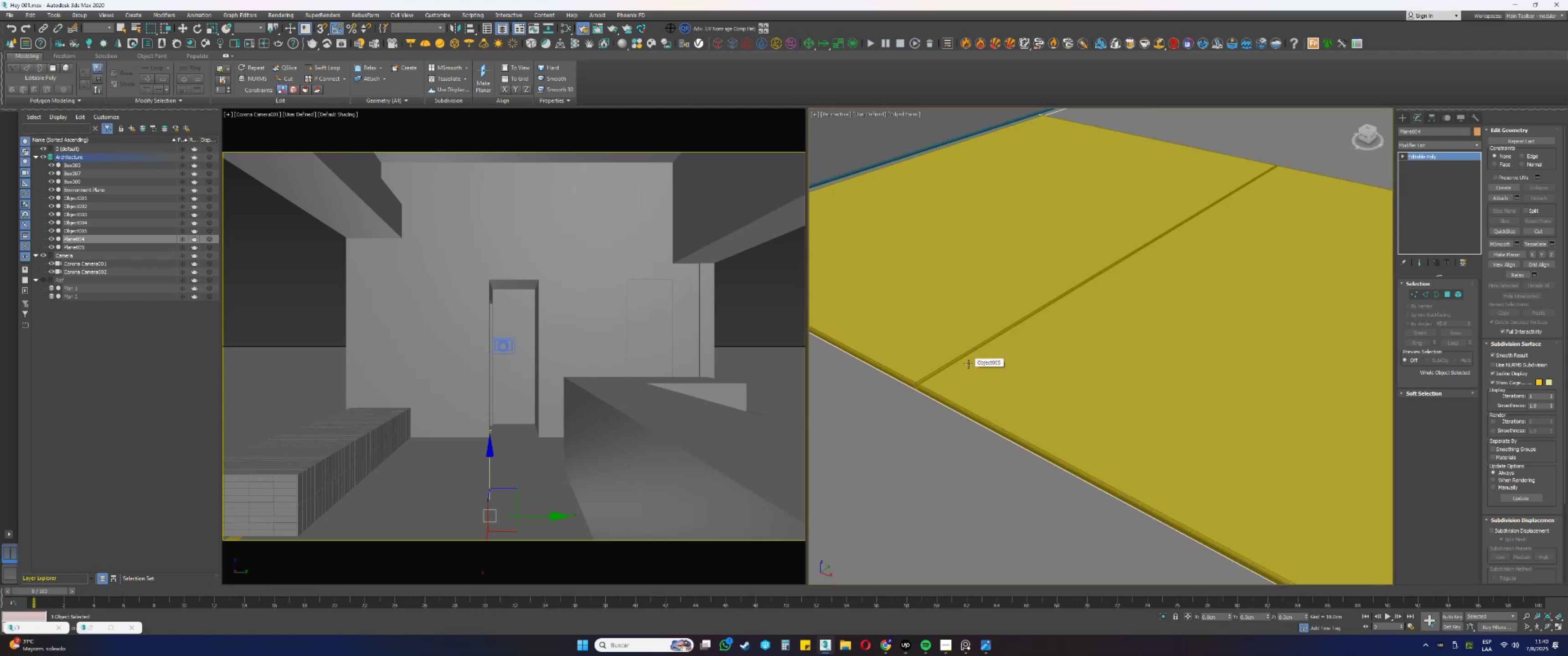 
key(F4)
 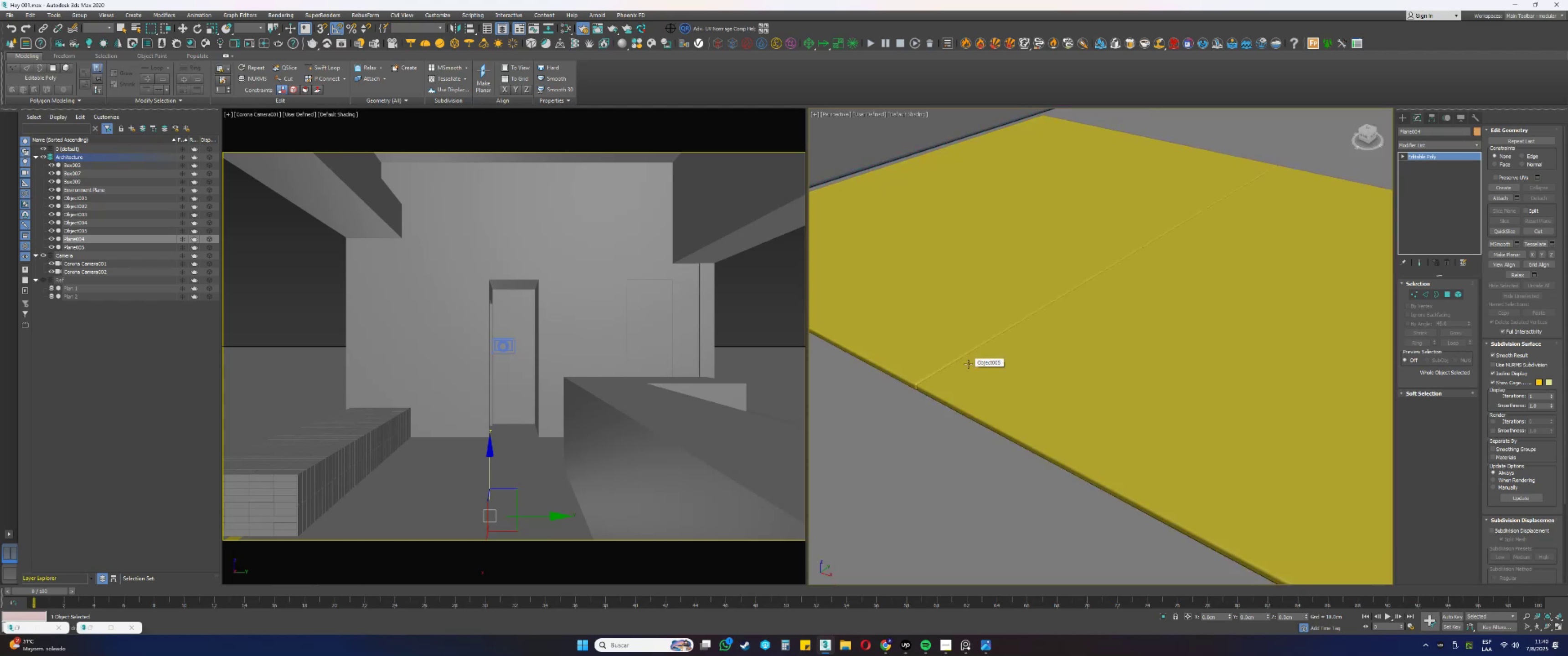 
scroll: coordinate [968, 364], scroll_direction: down, amount: 7.0
 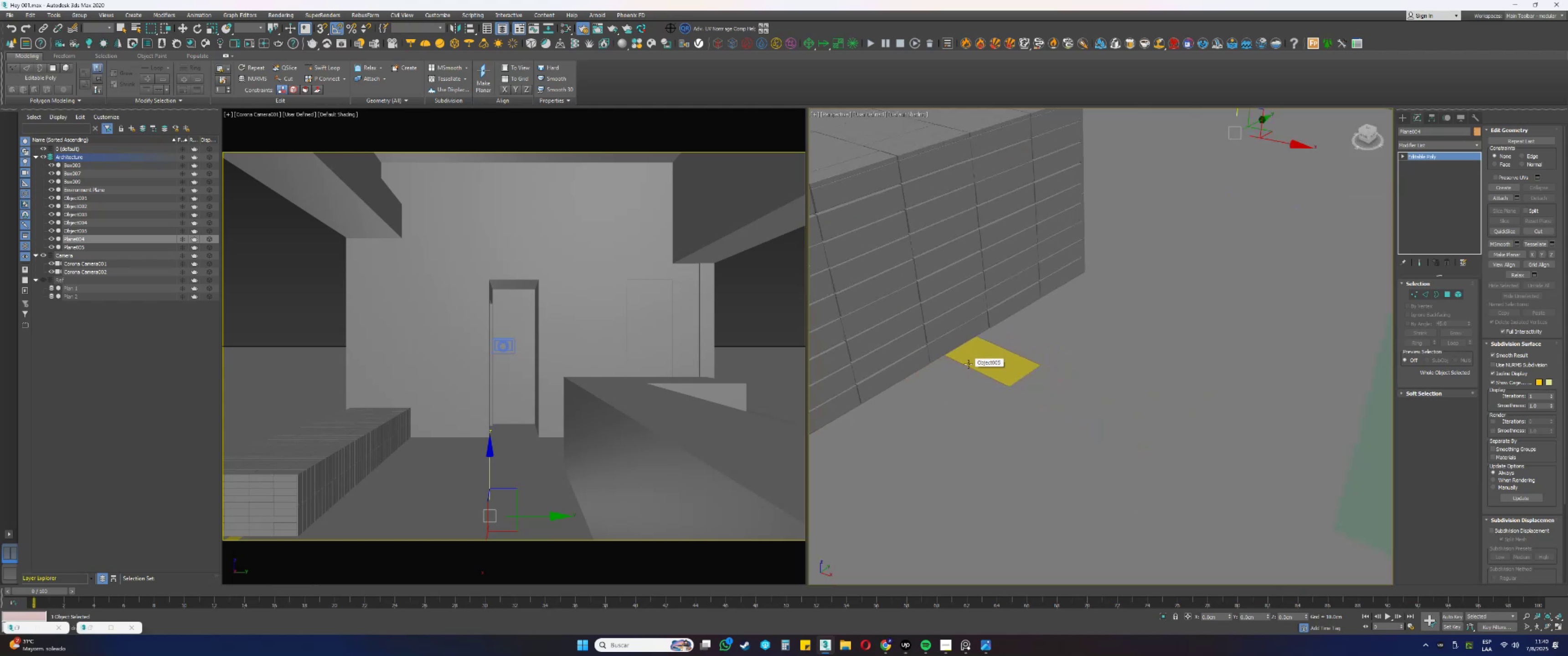 
hold_key(key=AltLeft, duration=0.41)
 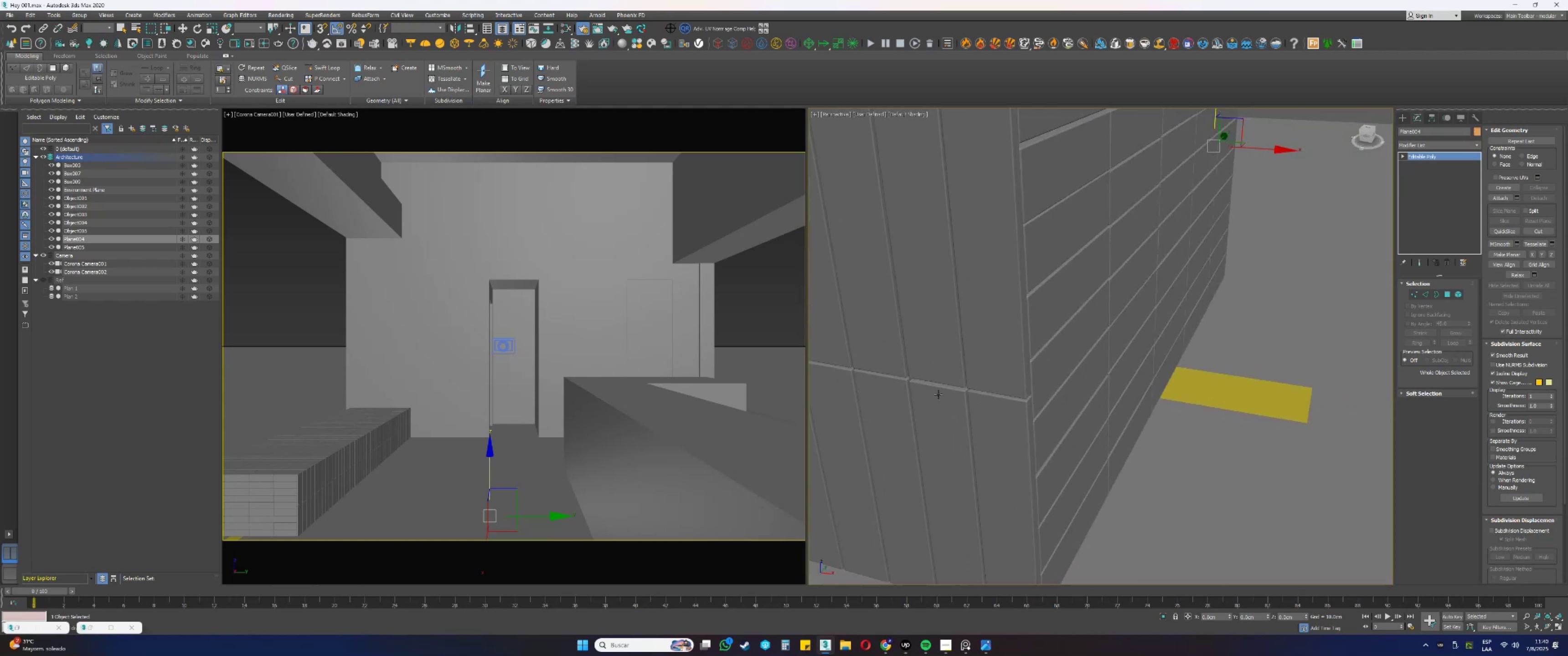 
scroll: coordinate [1036, 377], scroll_direction: down, amount: 2.0
 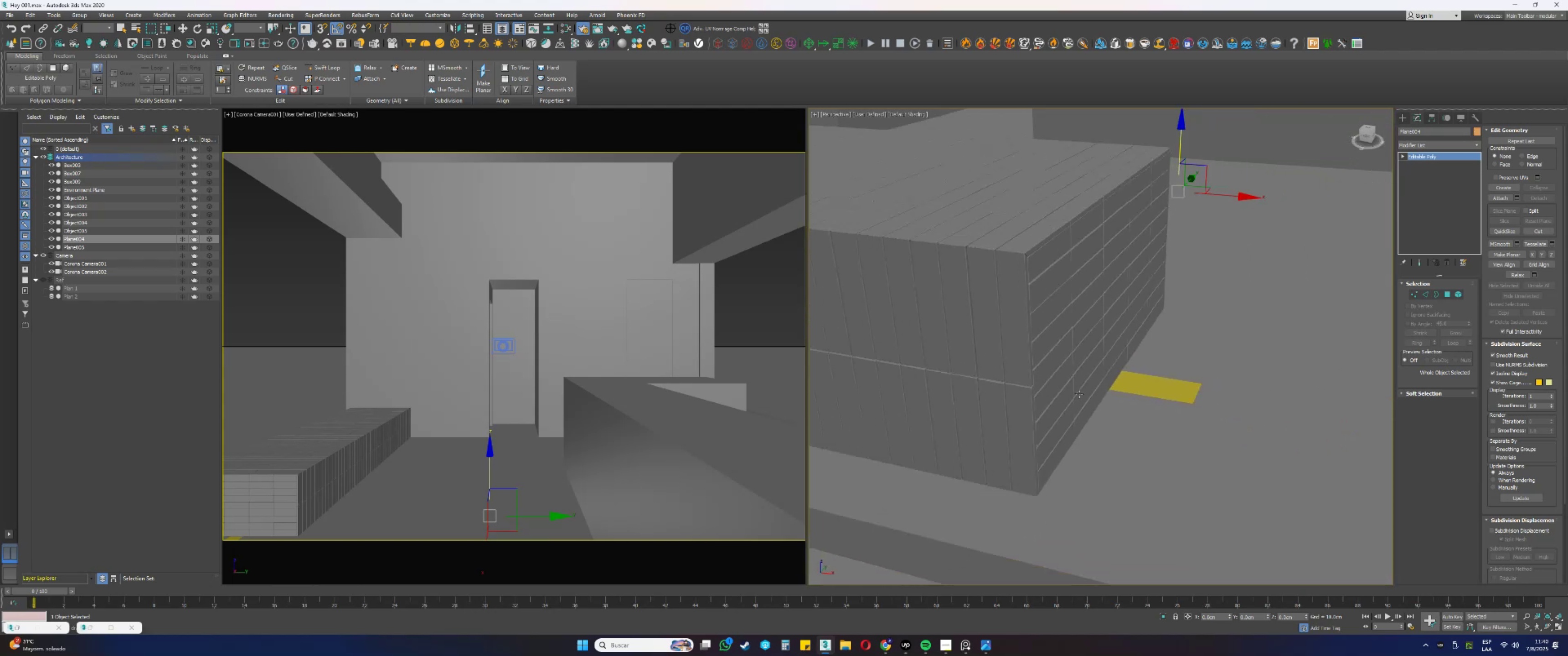 
key(Alt+AltLeft)
 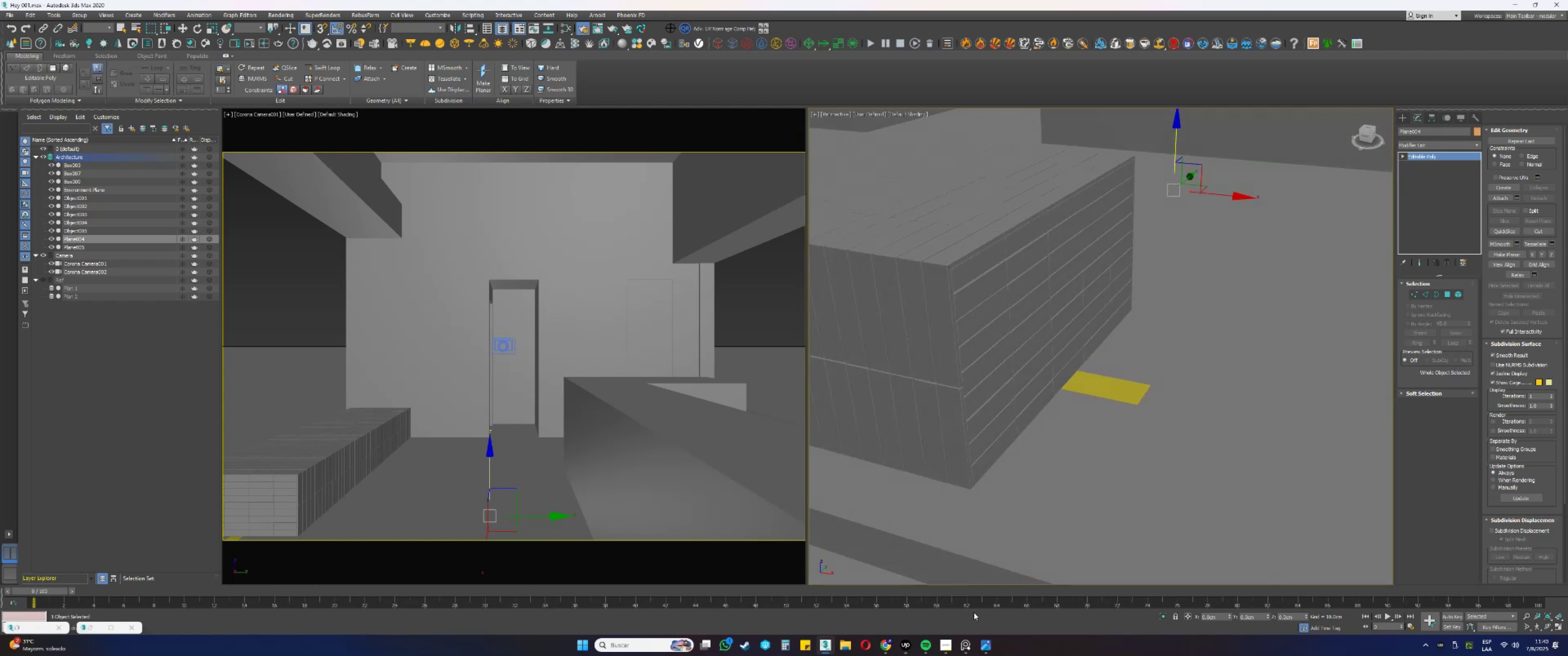 
left_click([994, 650])
 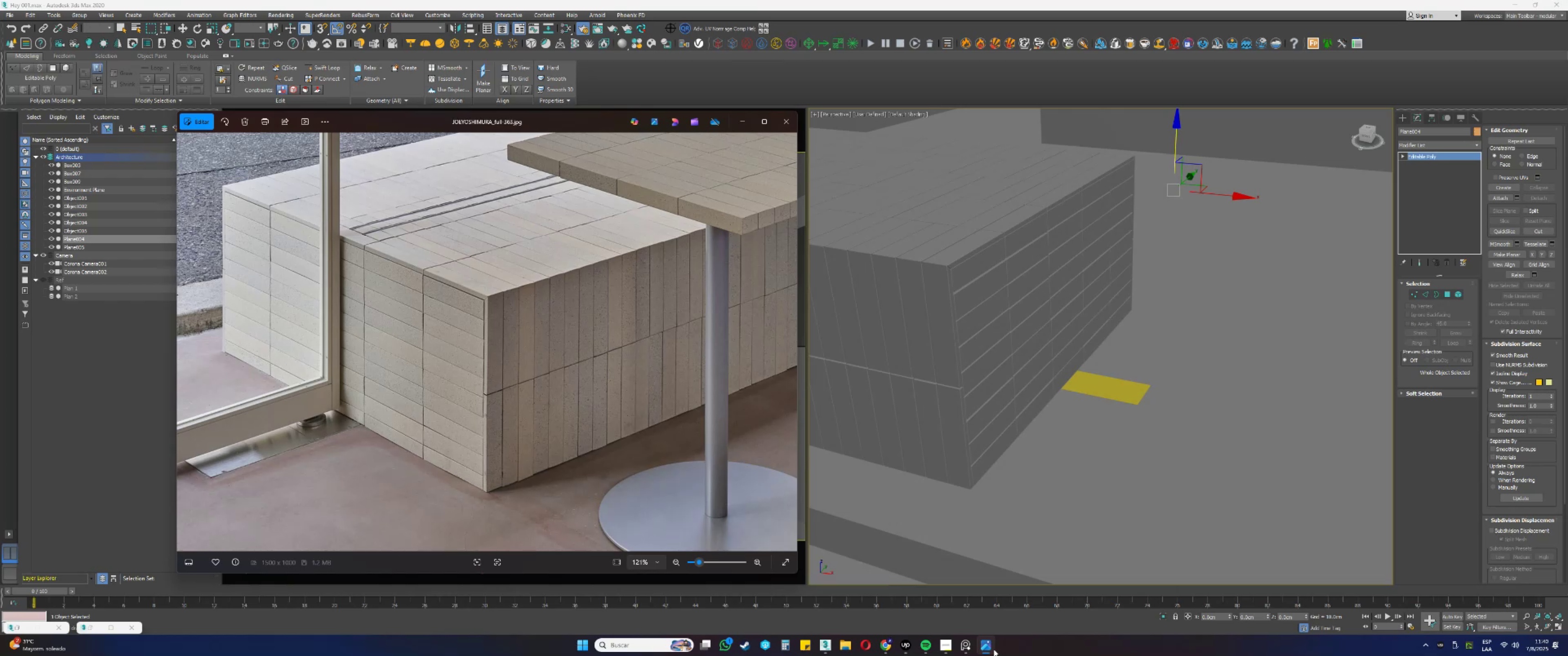 
left_click([994, 649])
 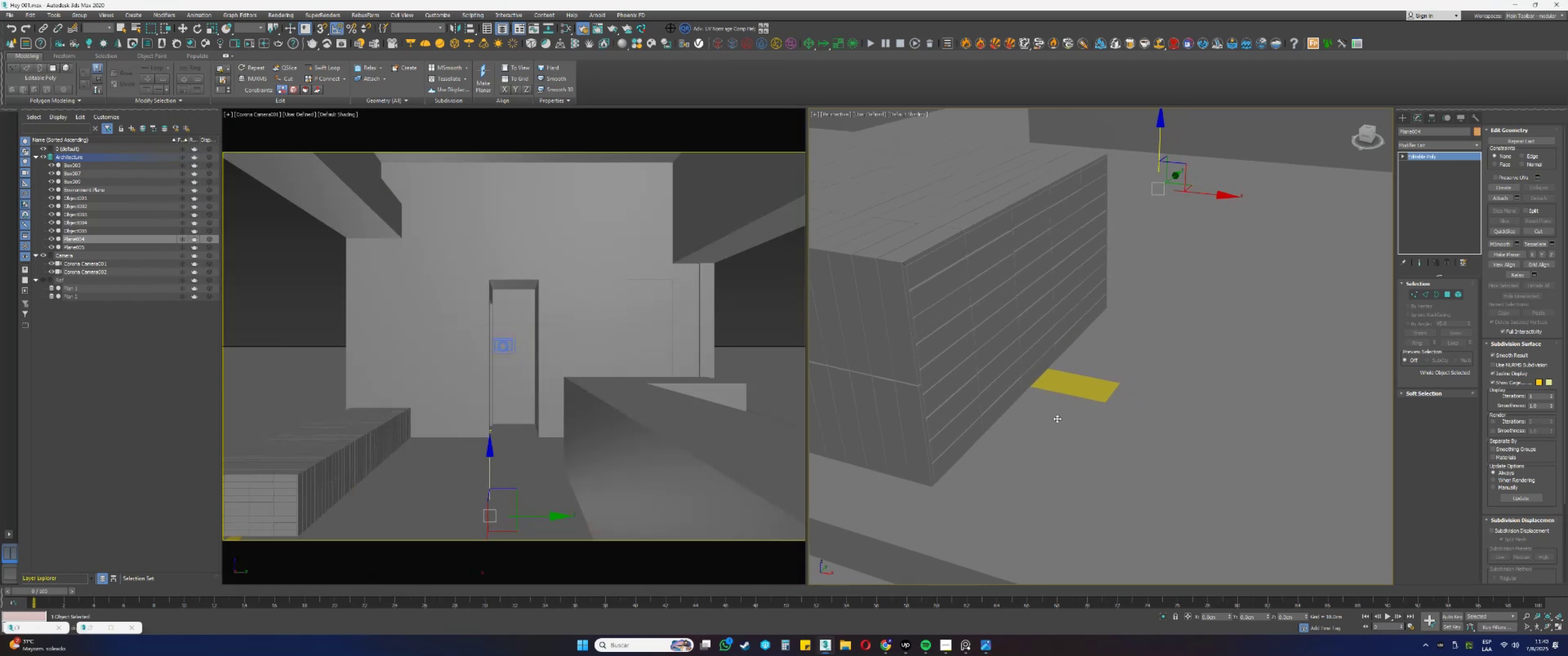 
left_click([992, 647])
 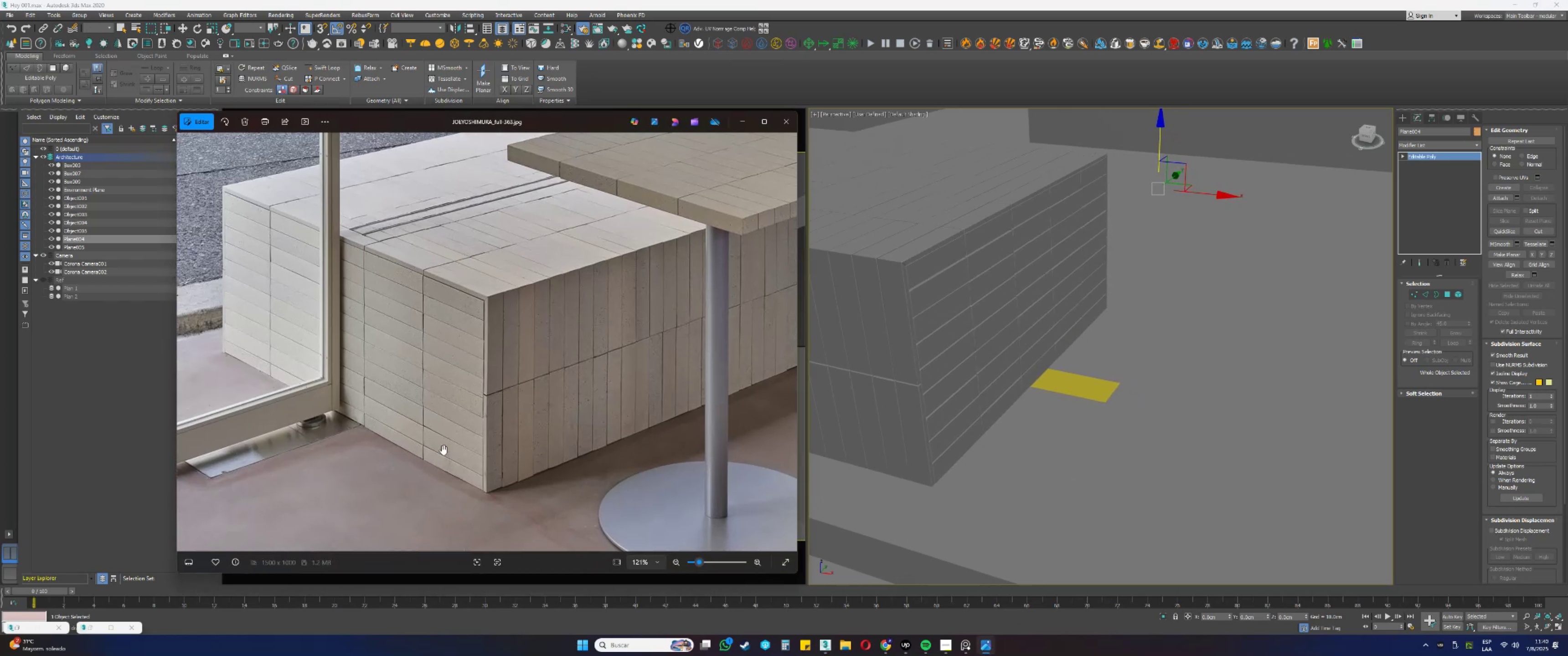 
scroll: coordinate [320, 398], scroll_direction: up, amount: 8.0
 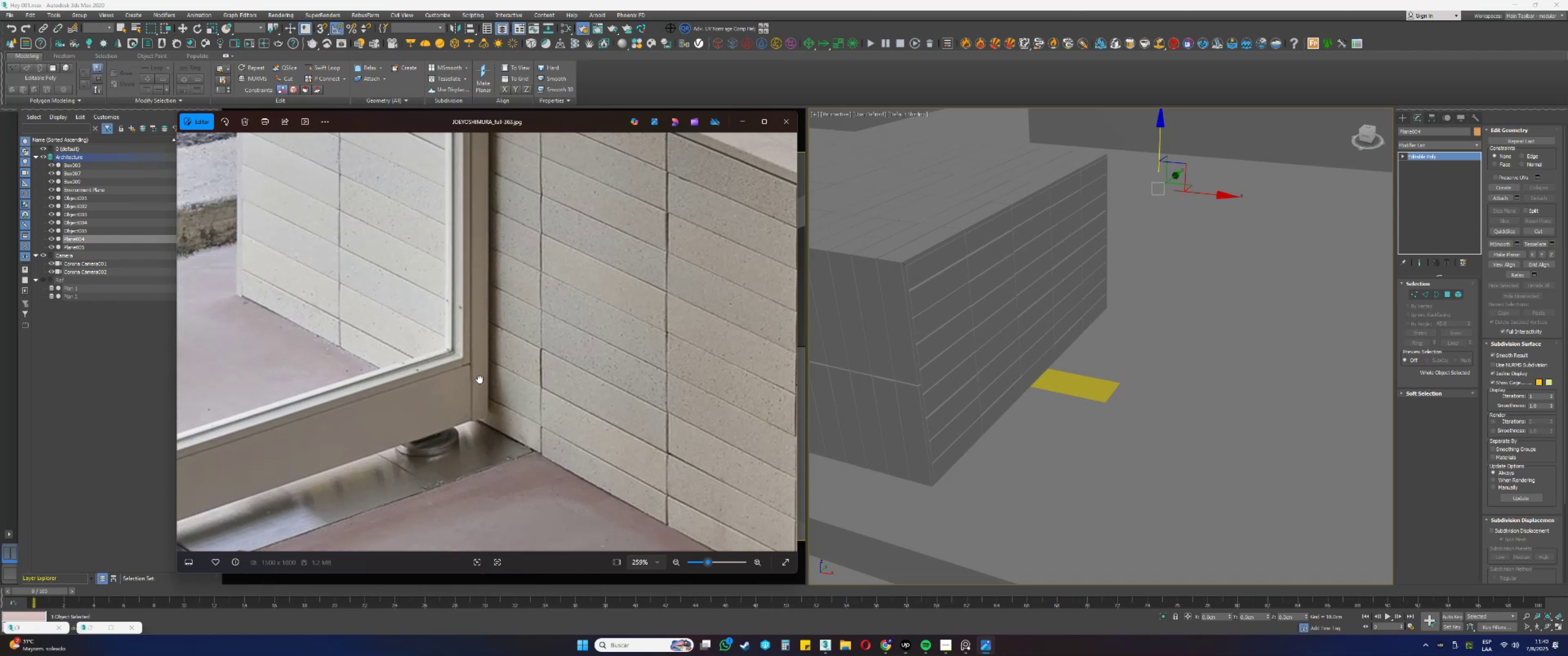 
scroll: coordinate [938, 412], scroll_direction: down, amount: 5.0
 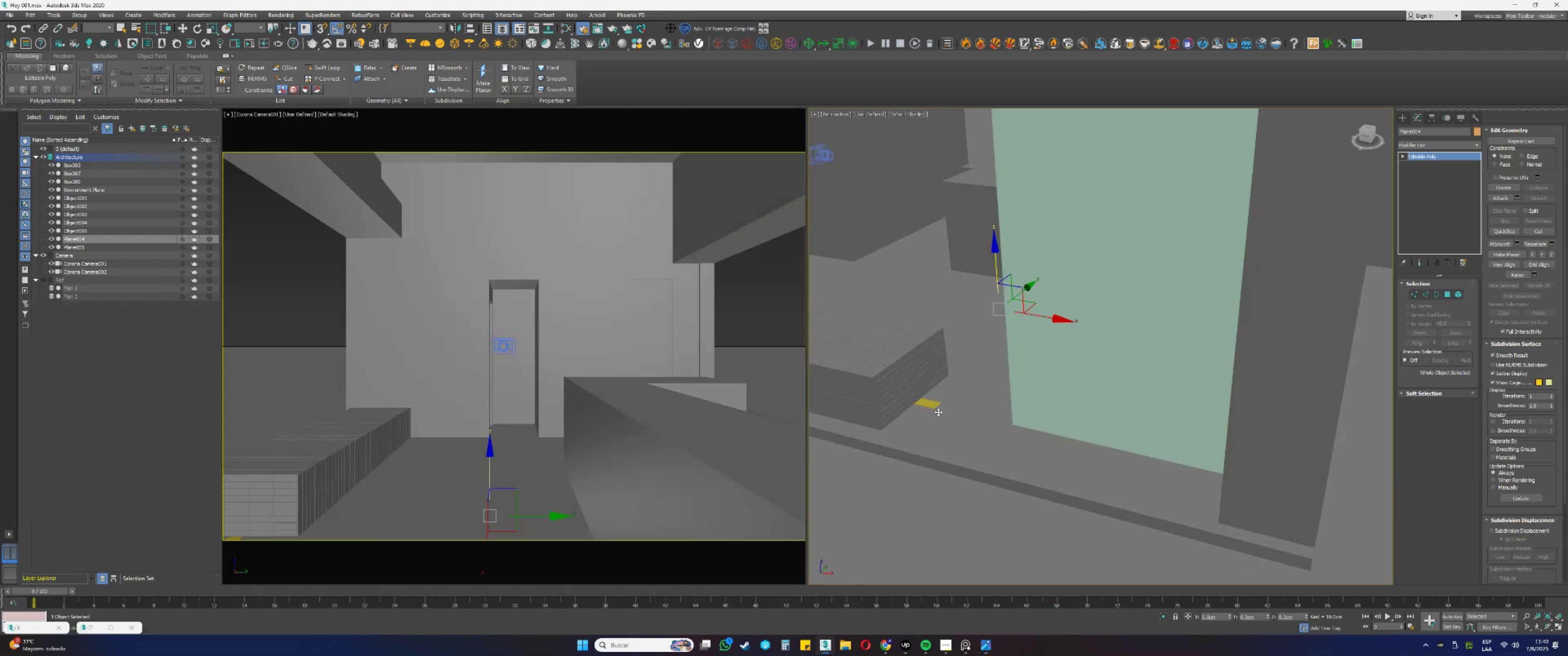 
key(Alt+AltLeft)
 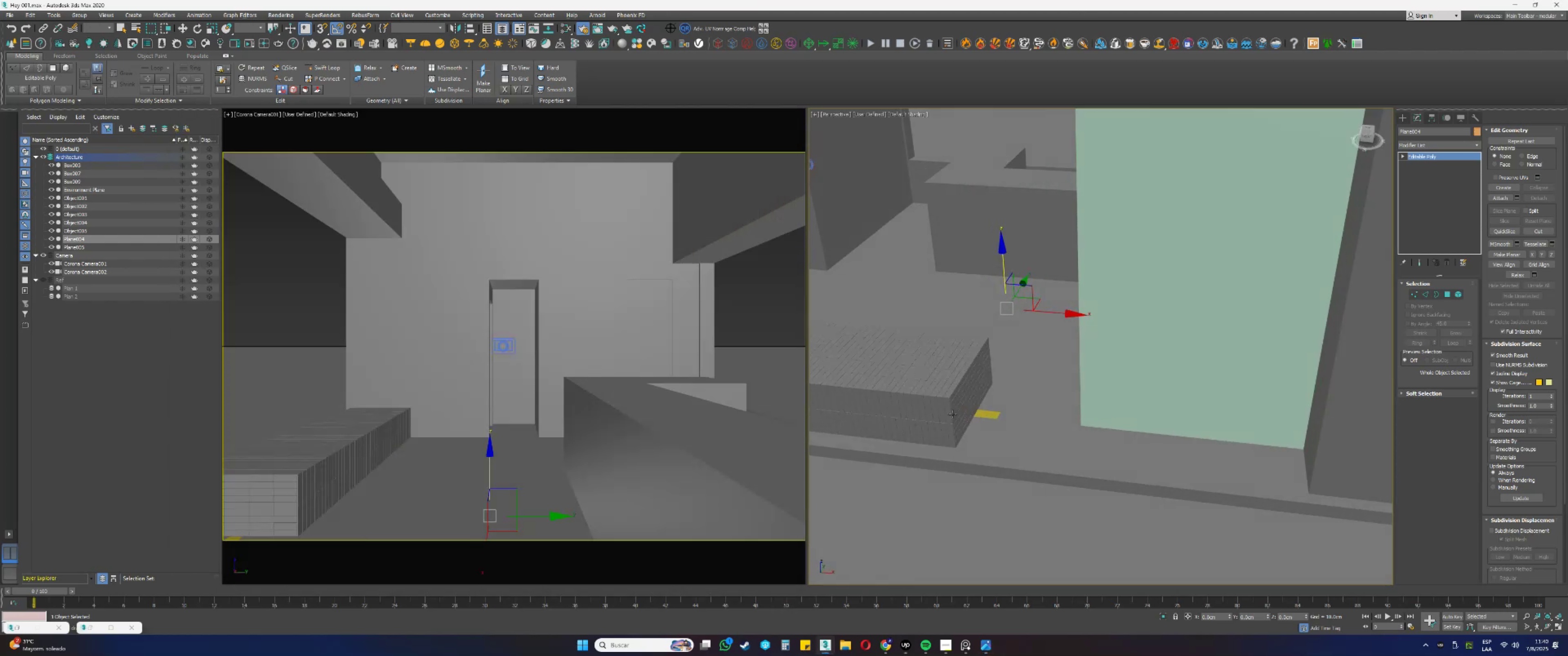 
scroll: coordinate [1000, 401], scroll_direction: up, amount: 3.0
 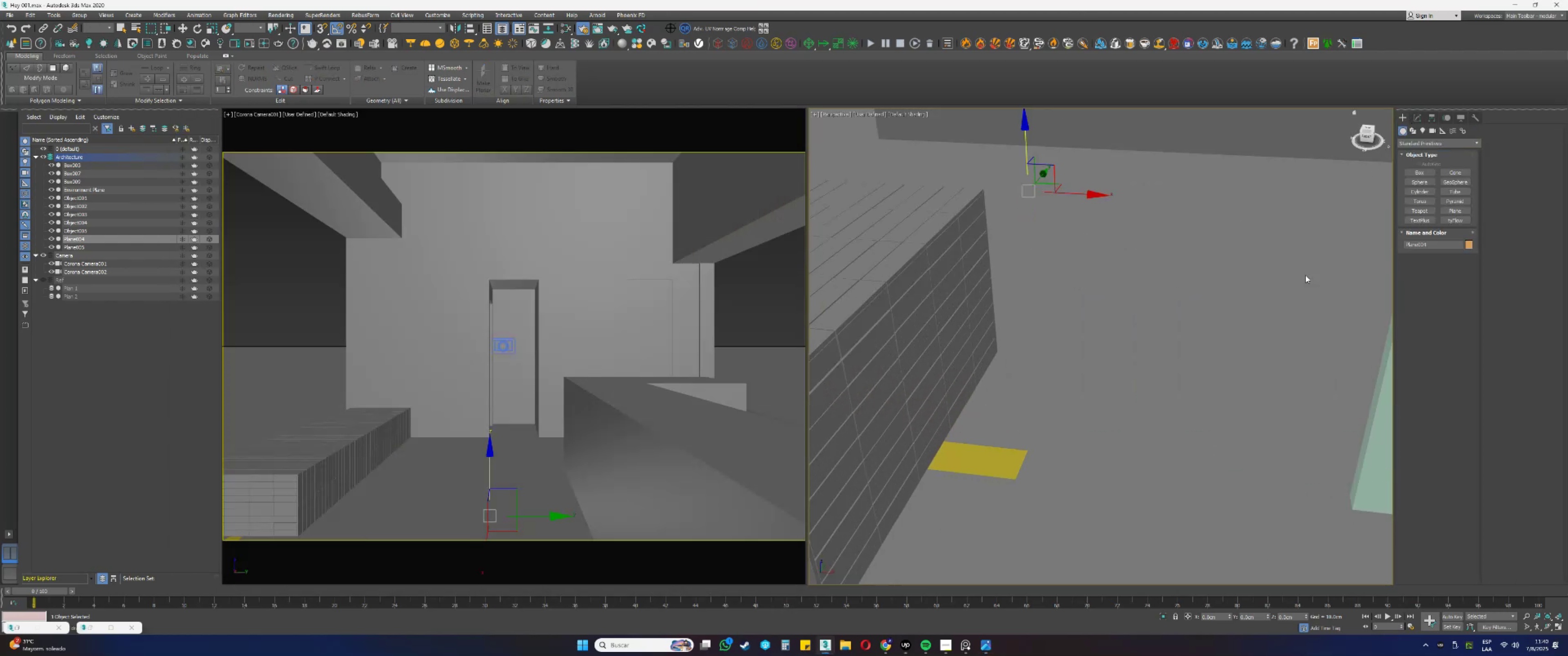 
scroll: coordinate [1224, 377], scroll_direction: down, amount: 4.0
 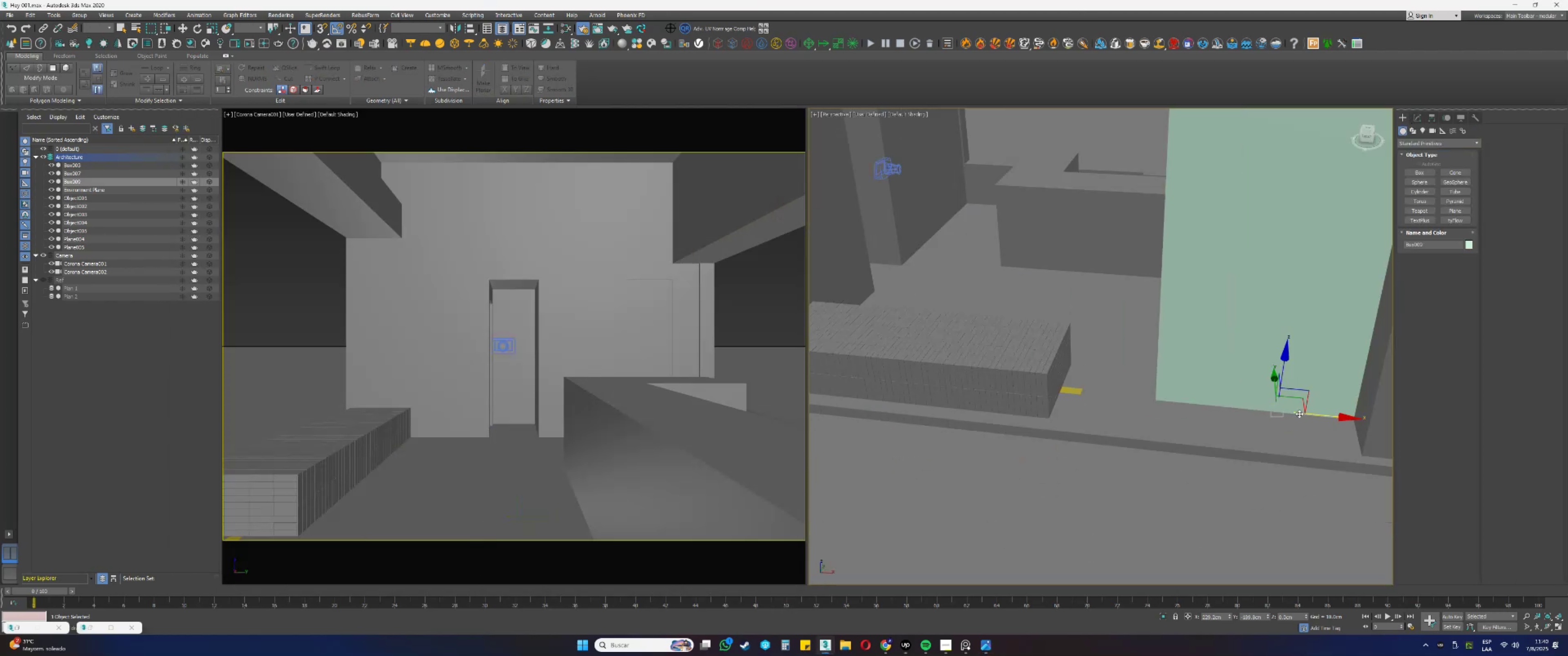 
hold_key(key=ShiftLeft, duration=0.34)
 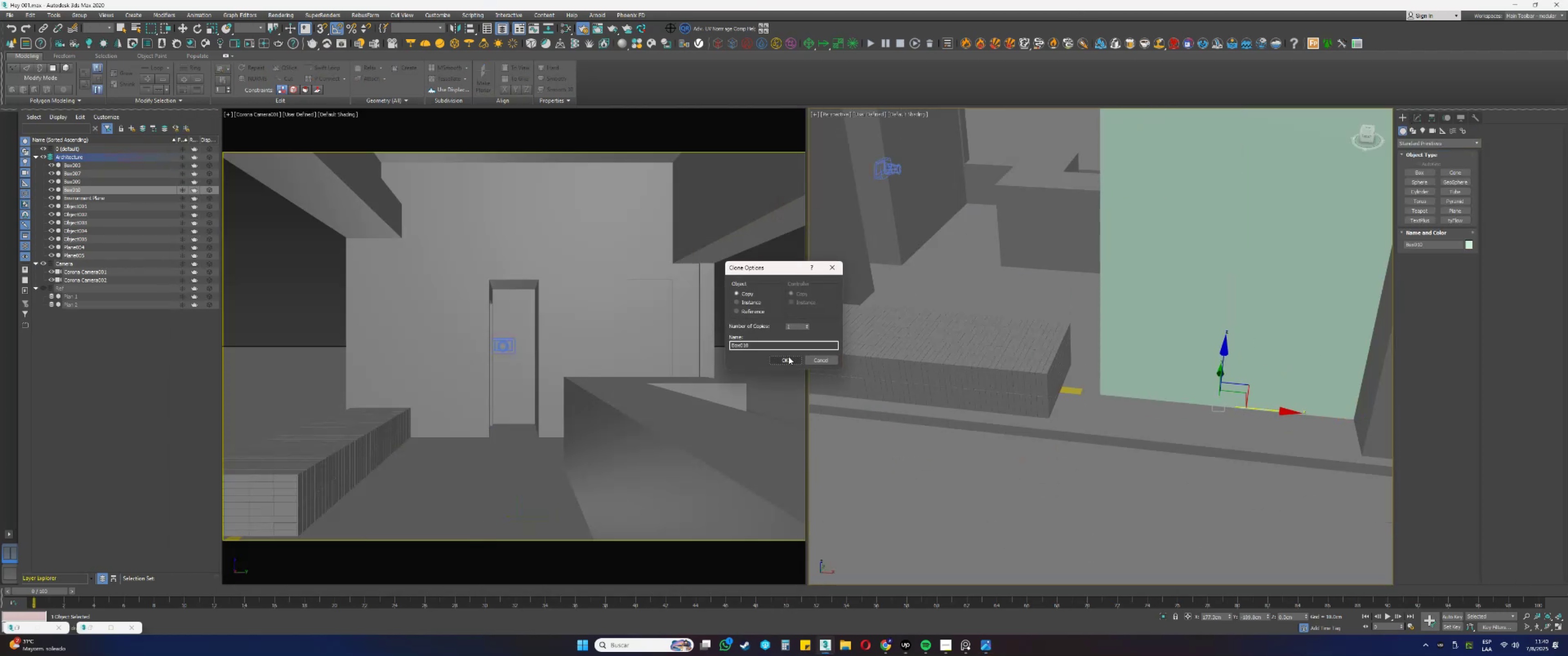 
left_click([785, 359])
 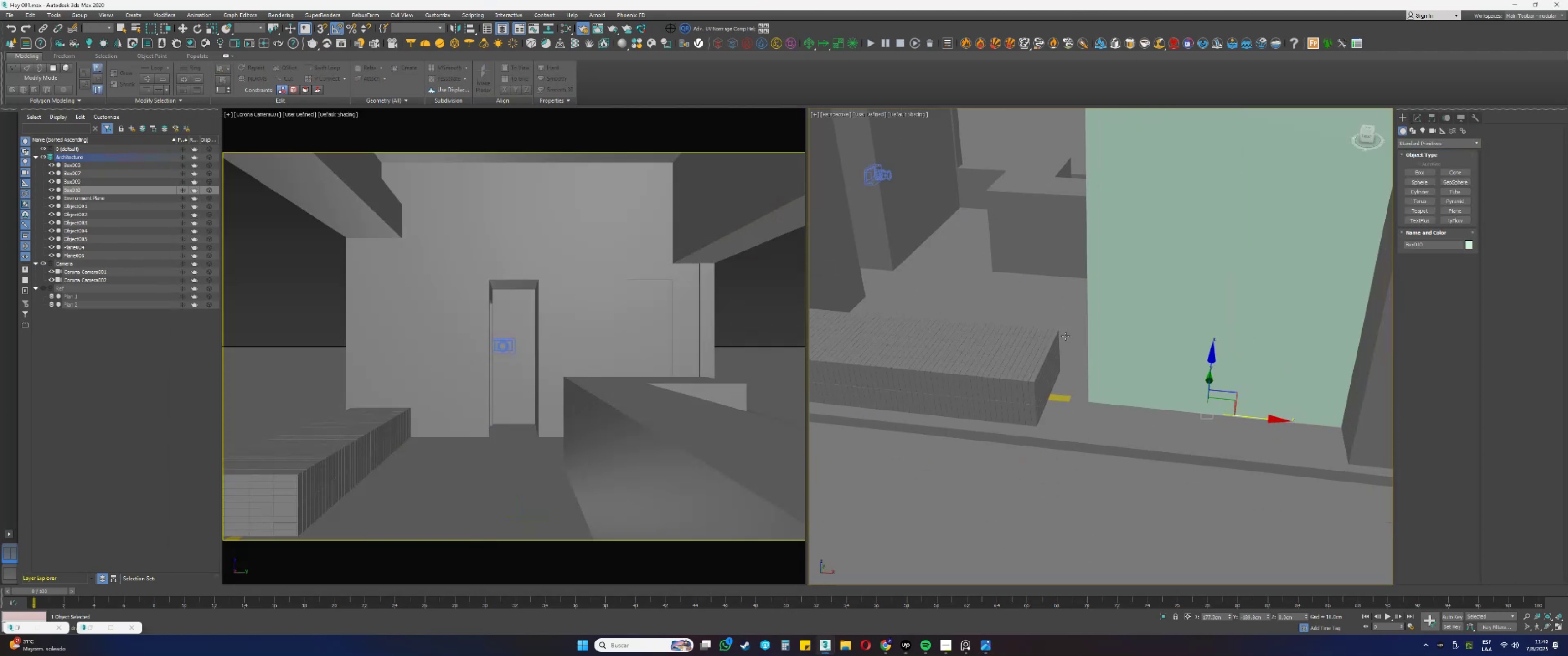 
key(F3)
 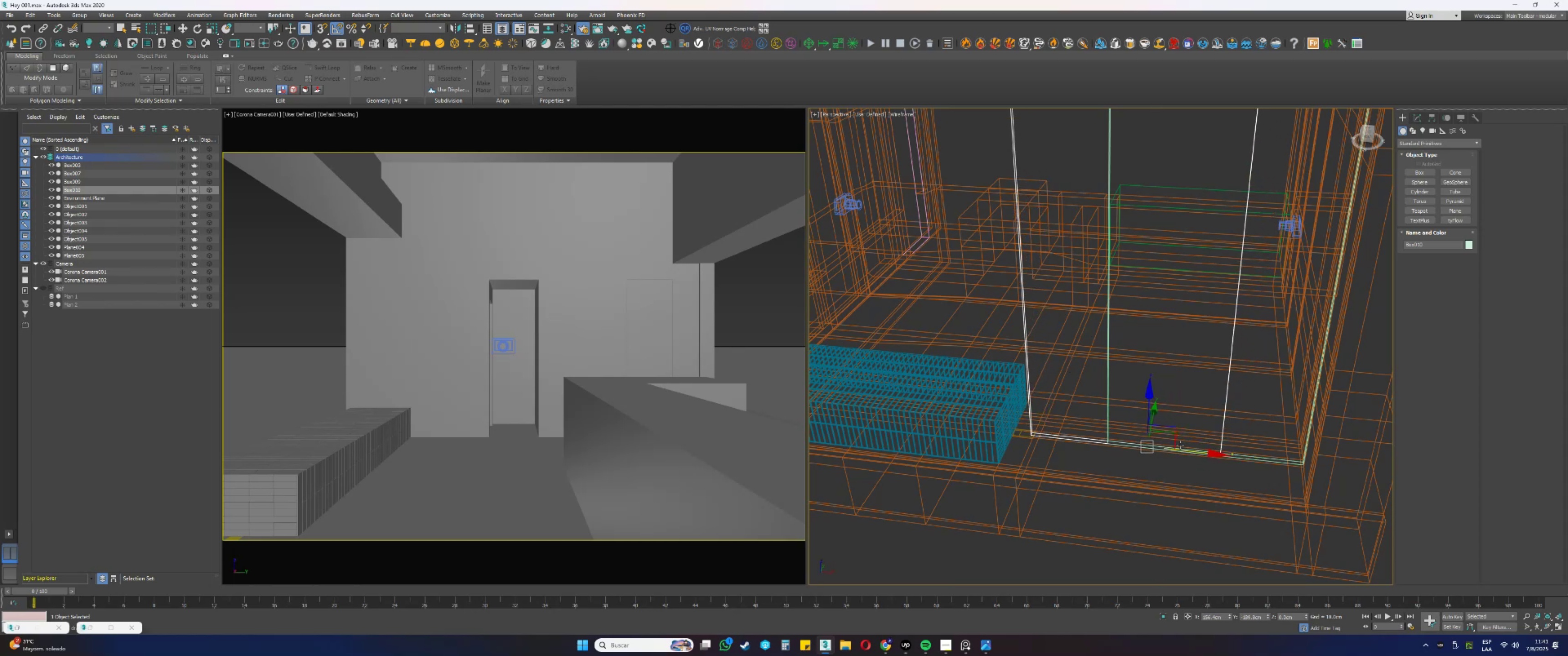 
wait(10.15)
 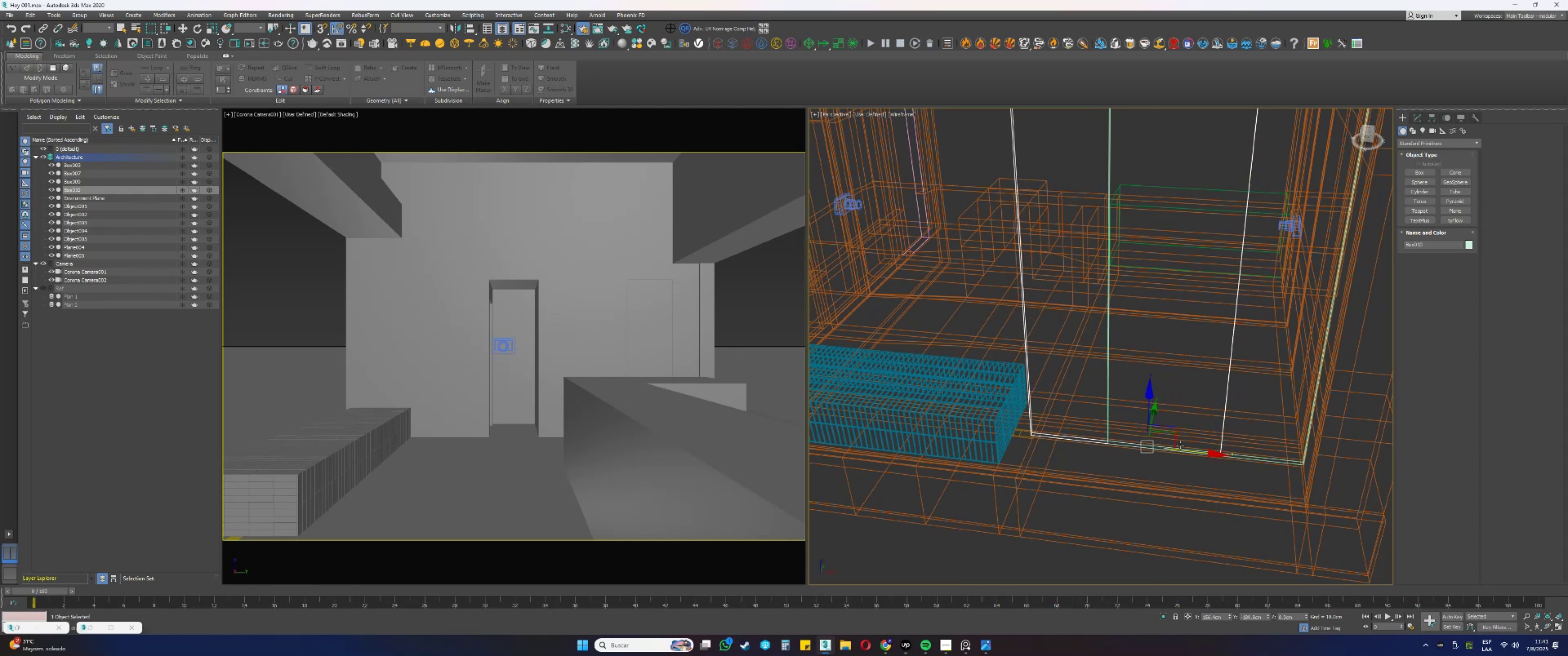 
left_click([1417, 117])
 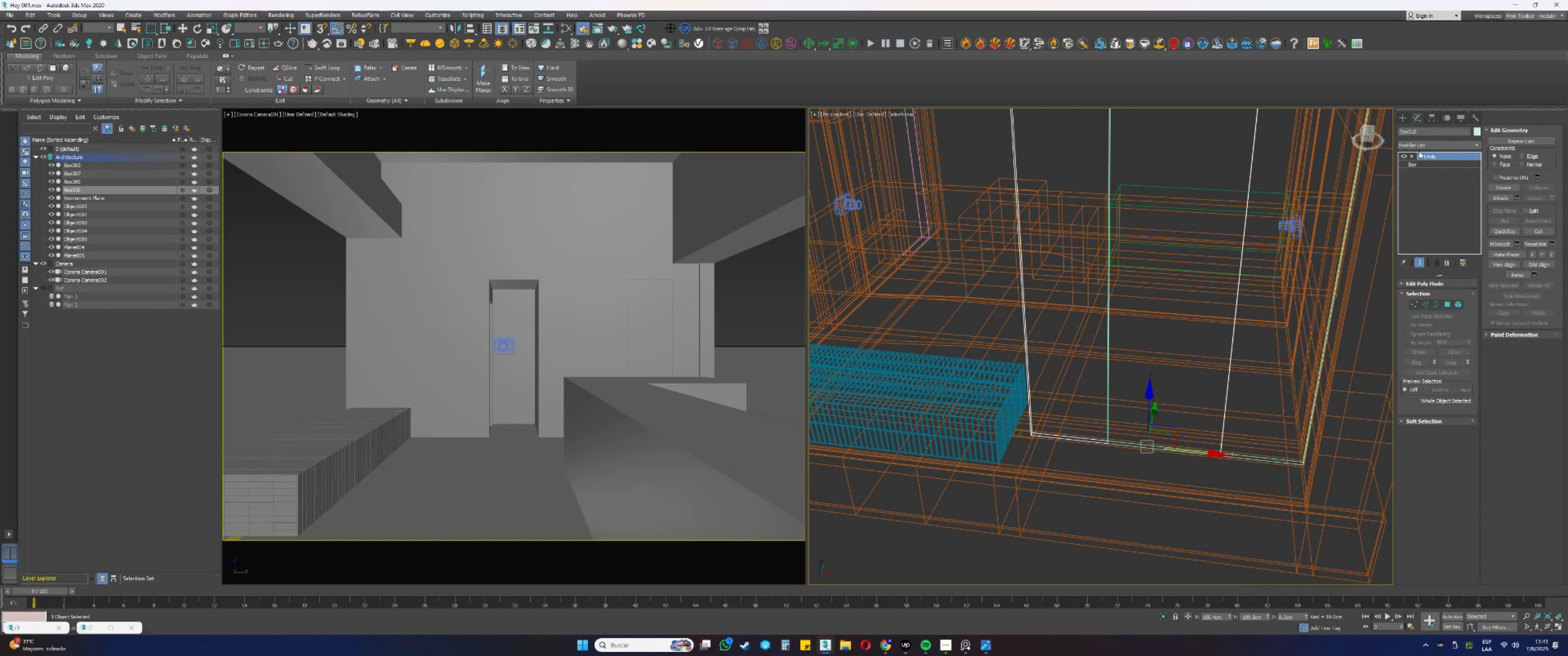 
key(1)
 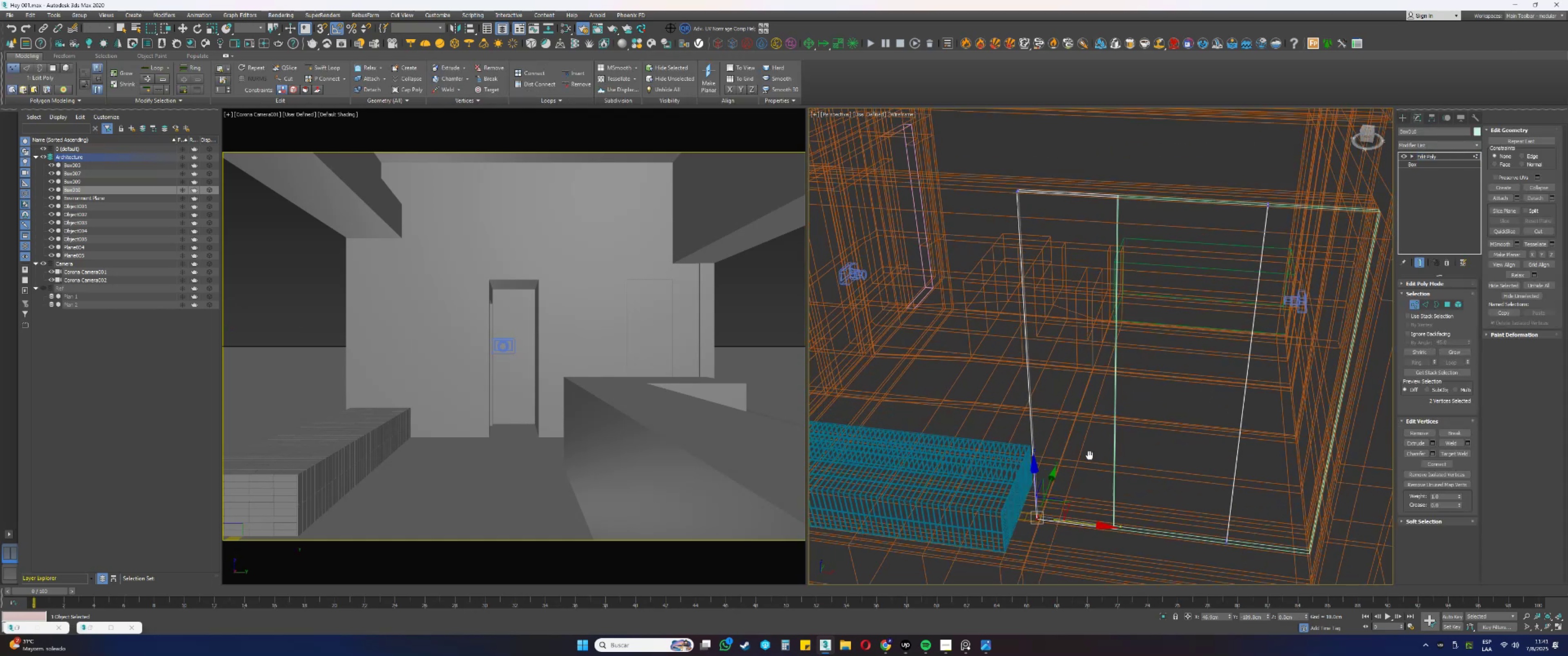 
hold_key(key=ControlLeft, duration=0.35)
 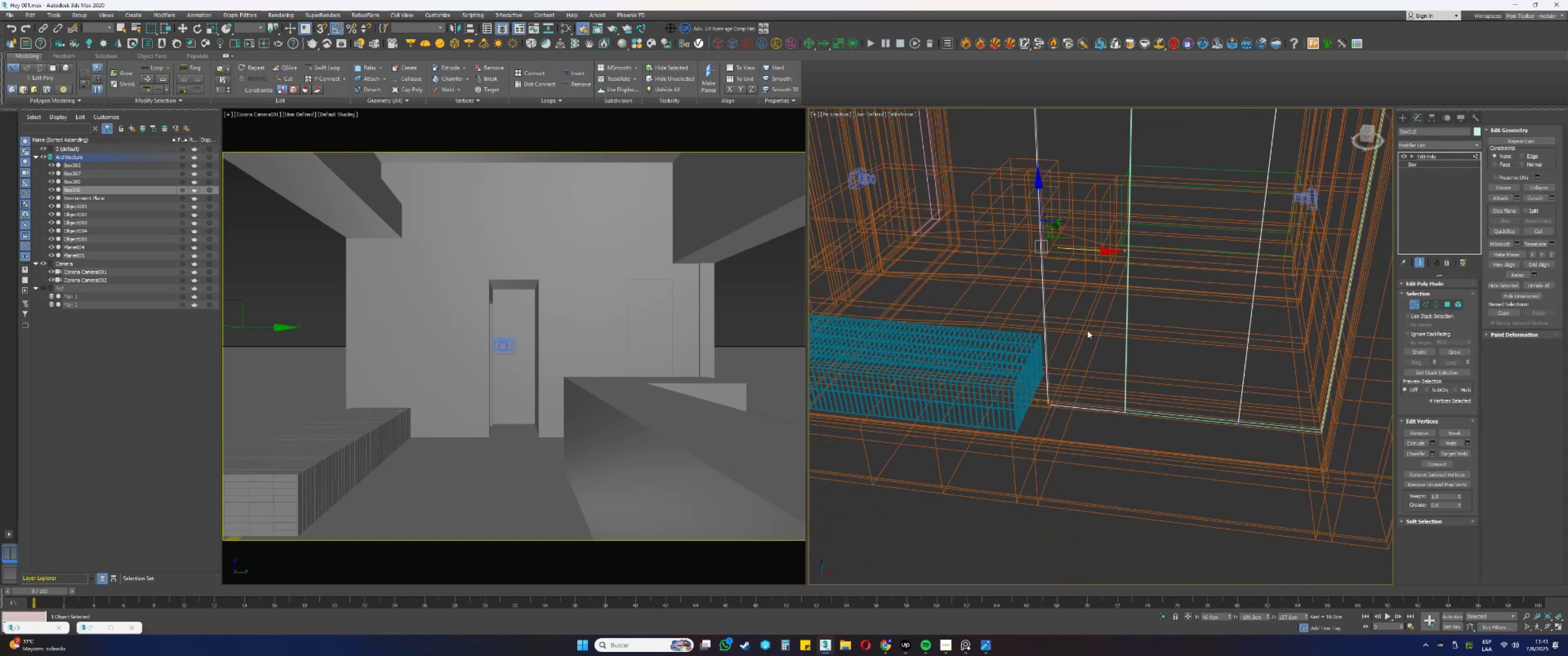 
key(Alt+AltLeft)
 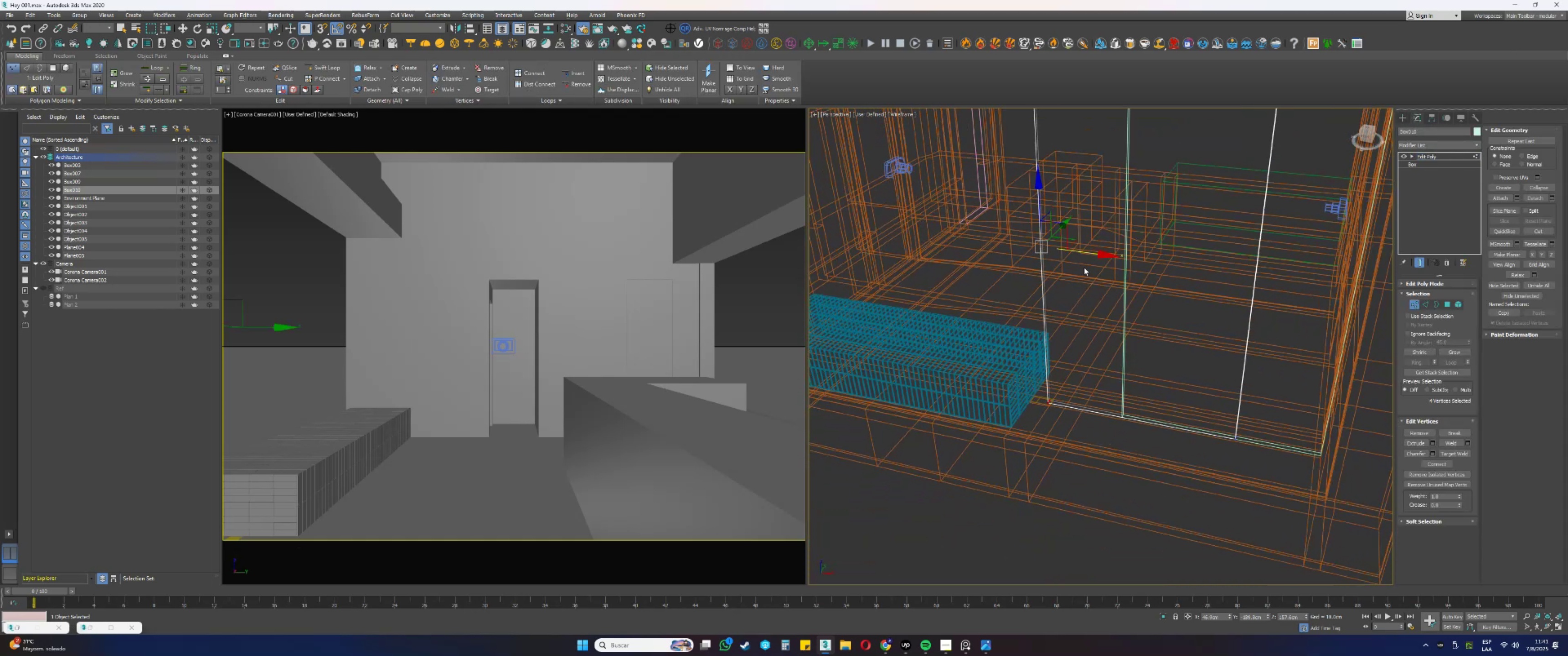 
type([F3]s[F3][F3]s[F3]sstz)
 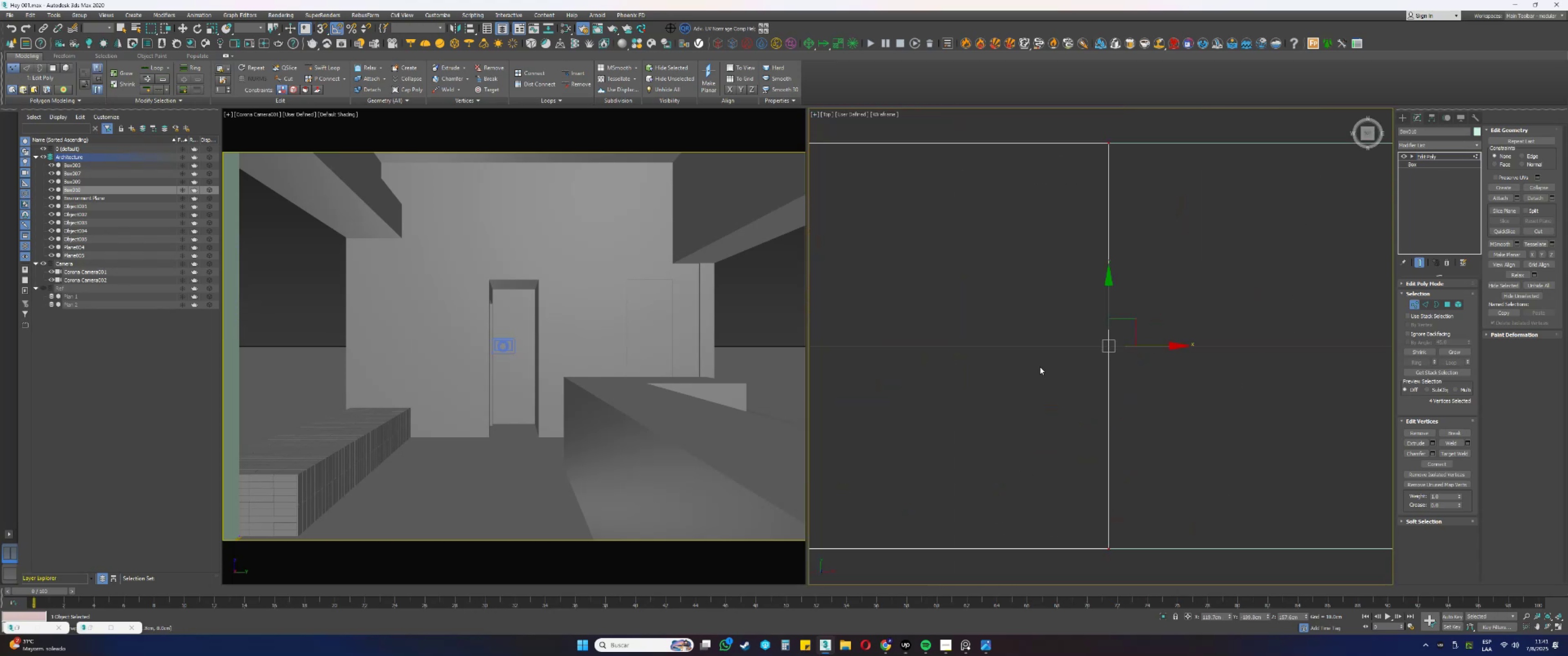 
scroll: coordinate [1069, 412], scroll_direction: up, amount: 7.0
 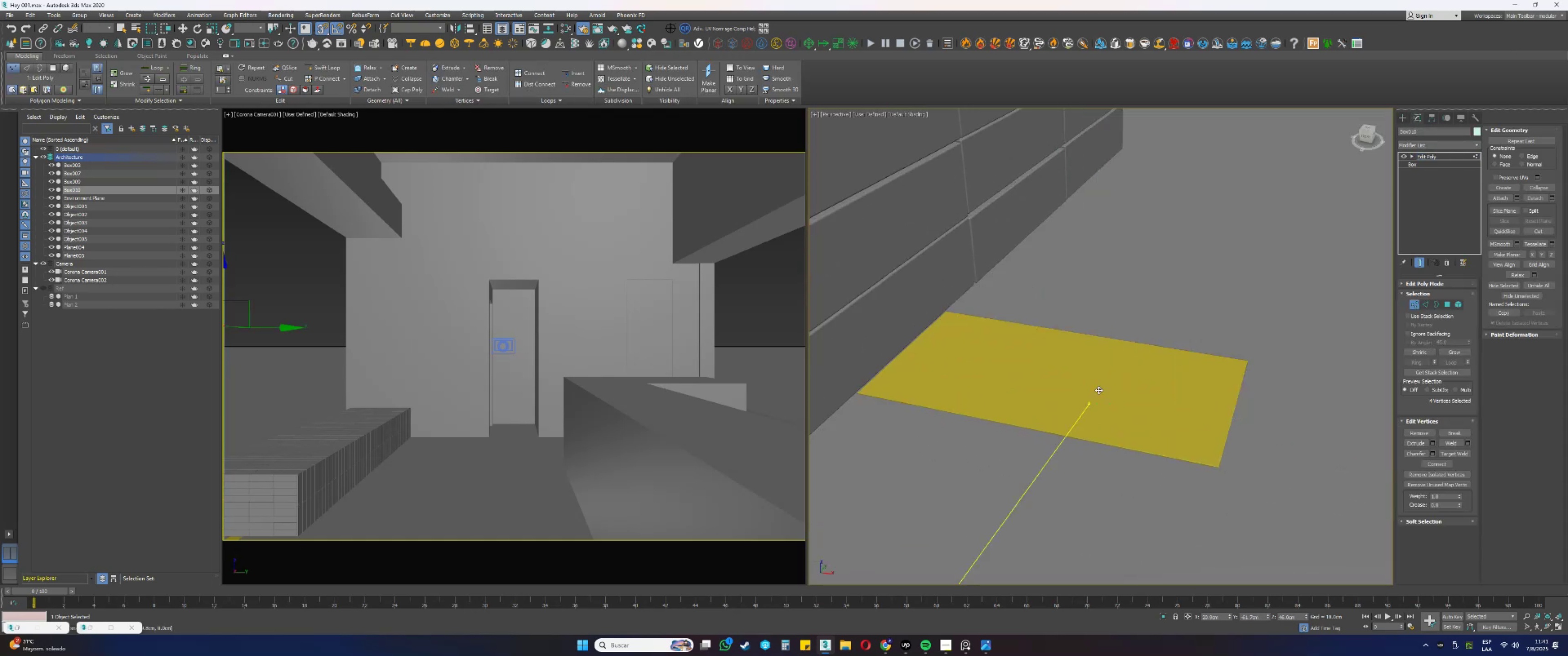 
scroll: coordinate [1127, 362], scroll_direction: down, amount: 3.0
 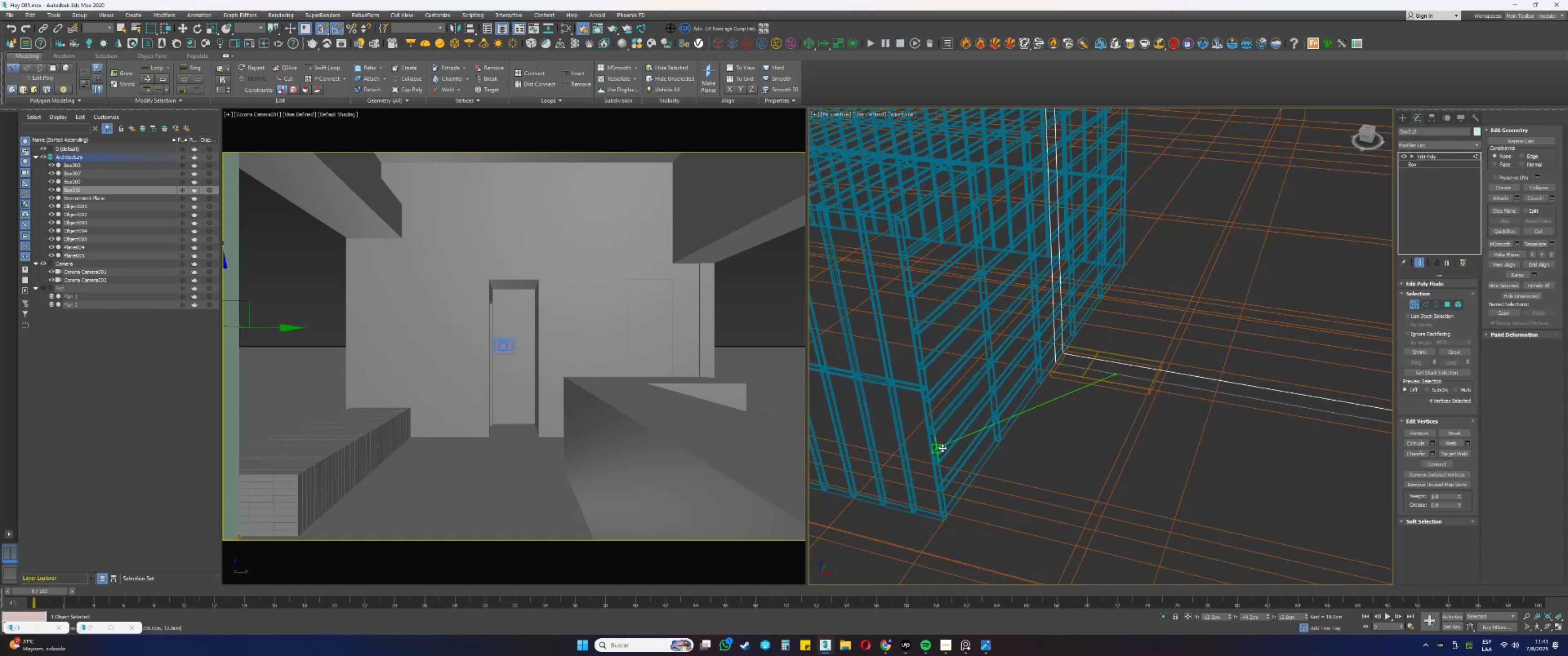 
scroll: coordinate [928, 503], scroll_direction: up, amount: 9.0
 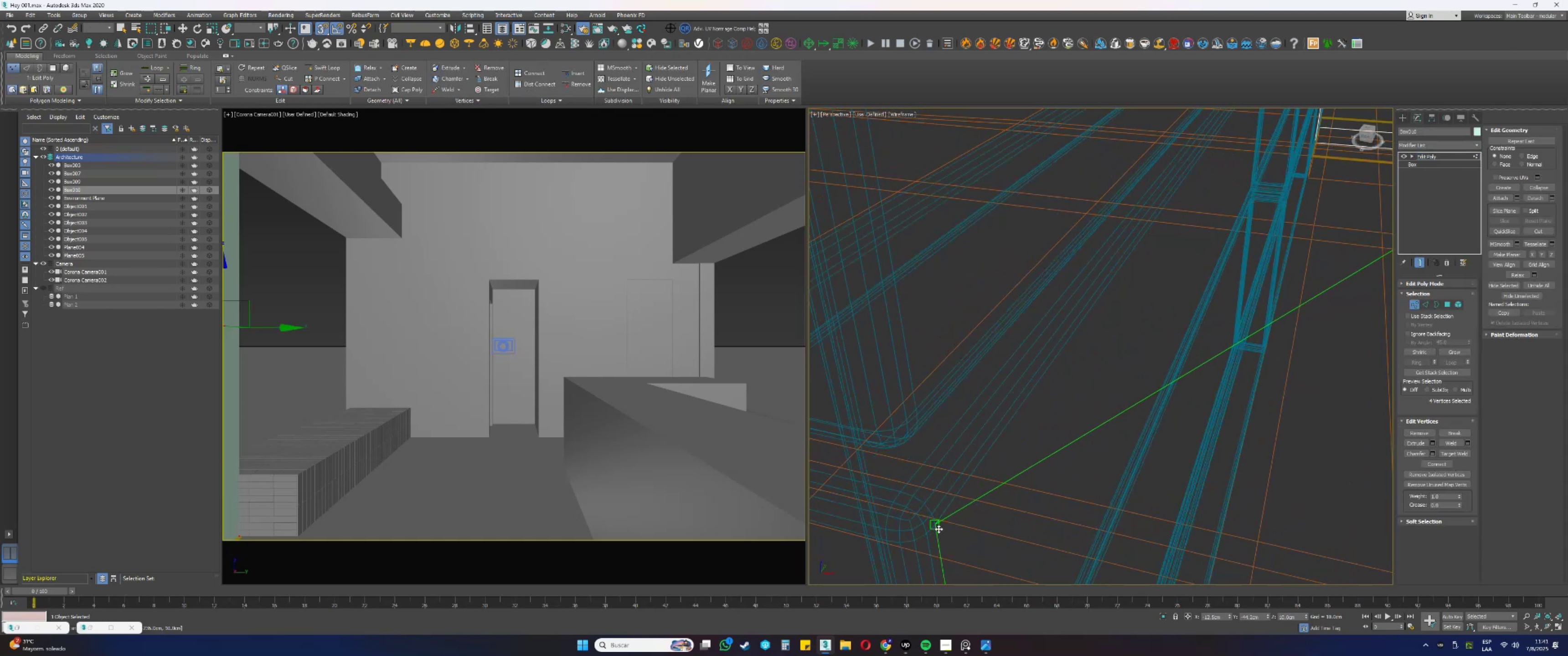 
scroll: coordinate [1056, 435], scroll_direction: down, amount: 18.0
 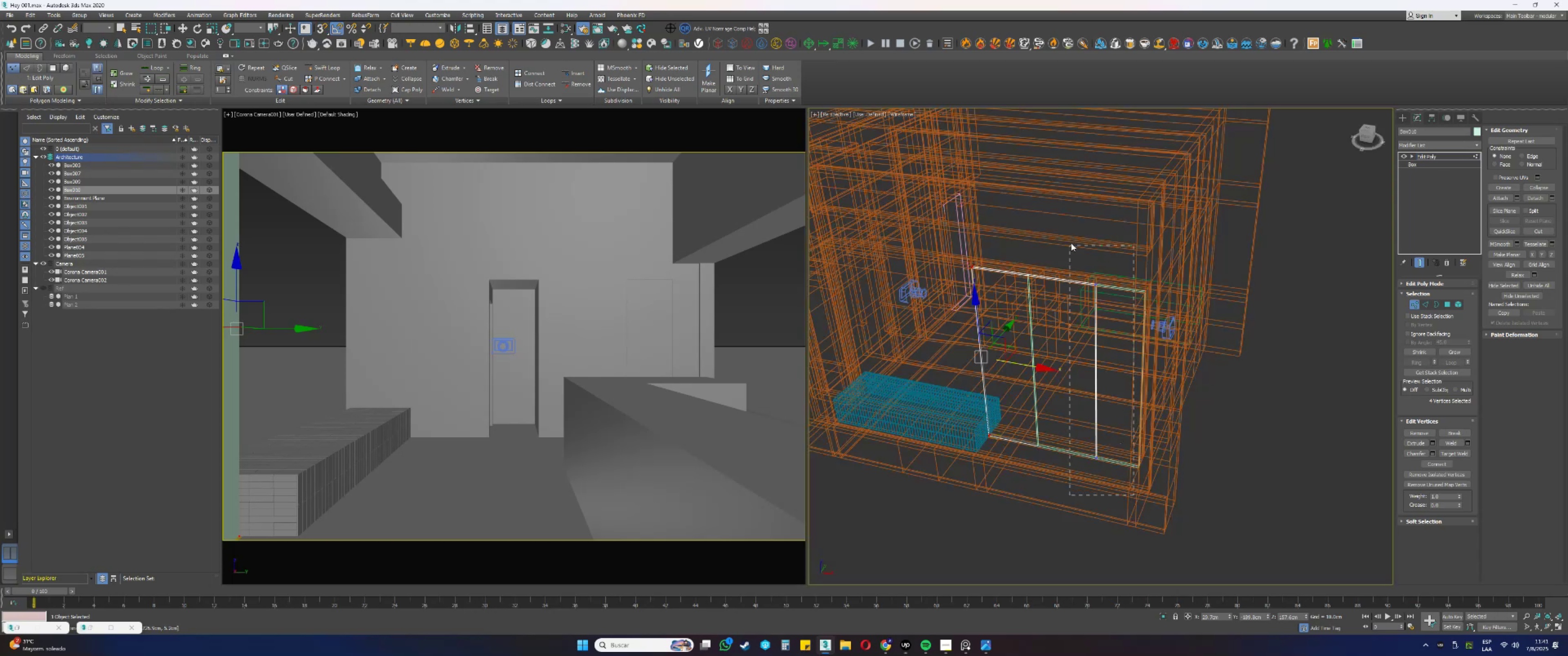 
scroll: coordinate [1077, 361], scroll_direction: up, amount: 1.0
 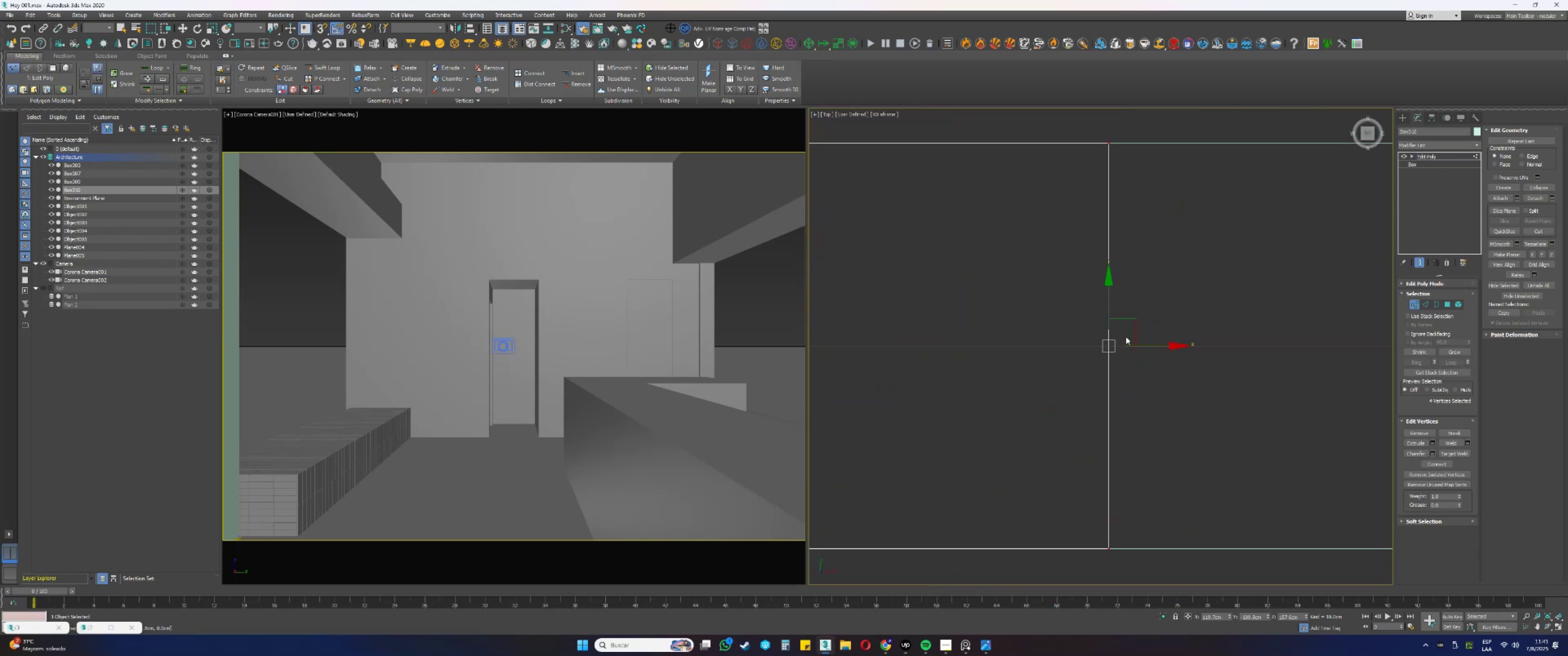 
key(Alt+AltLeft)
 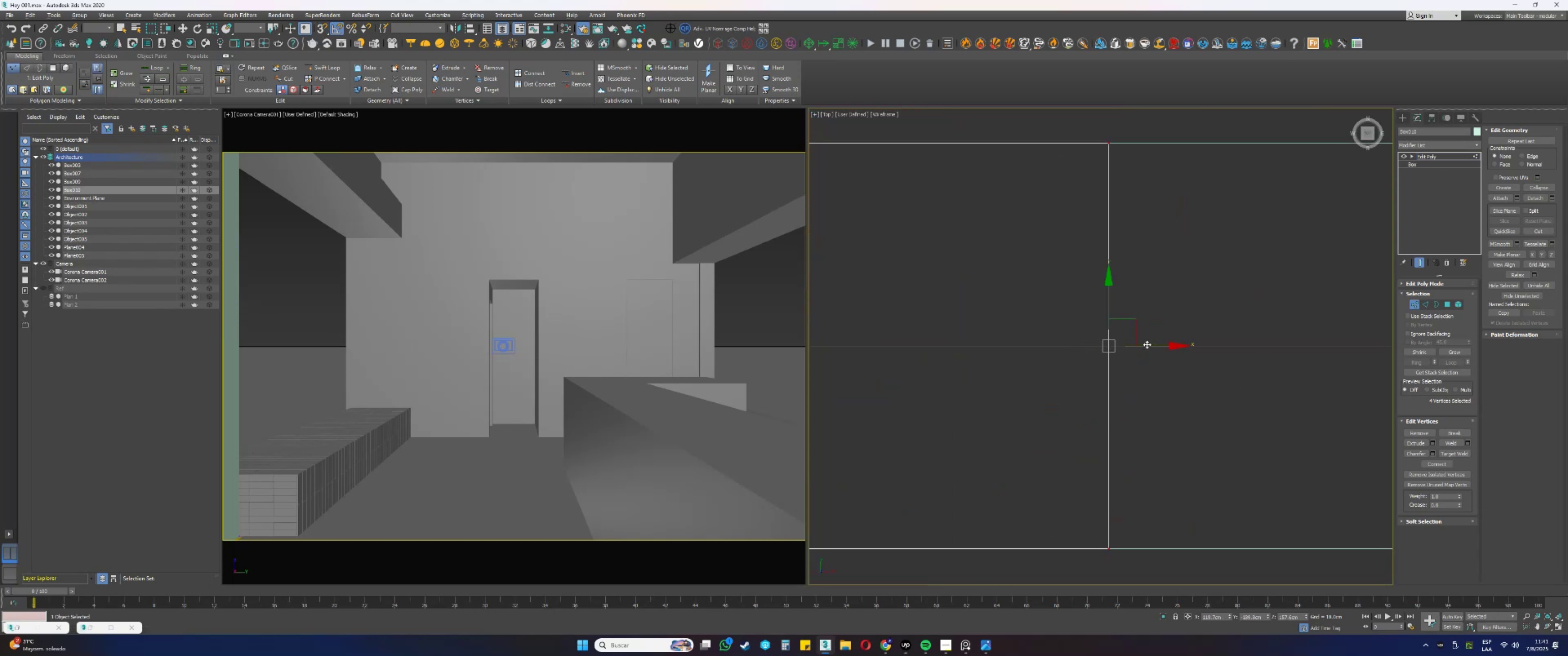 
key(Alt+Tab)
 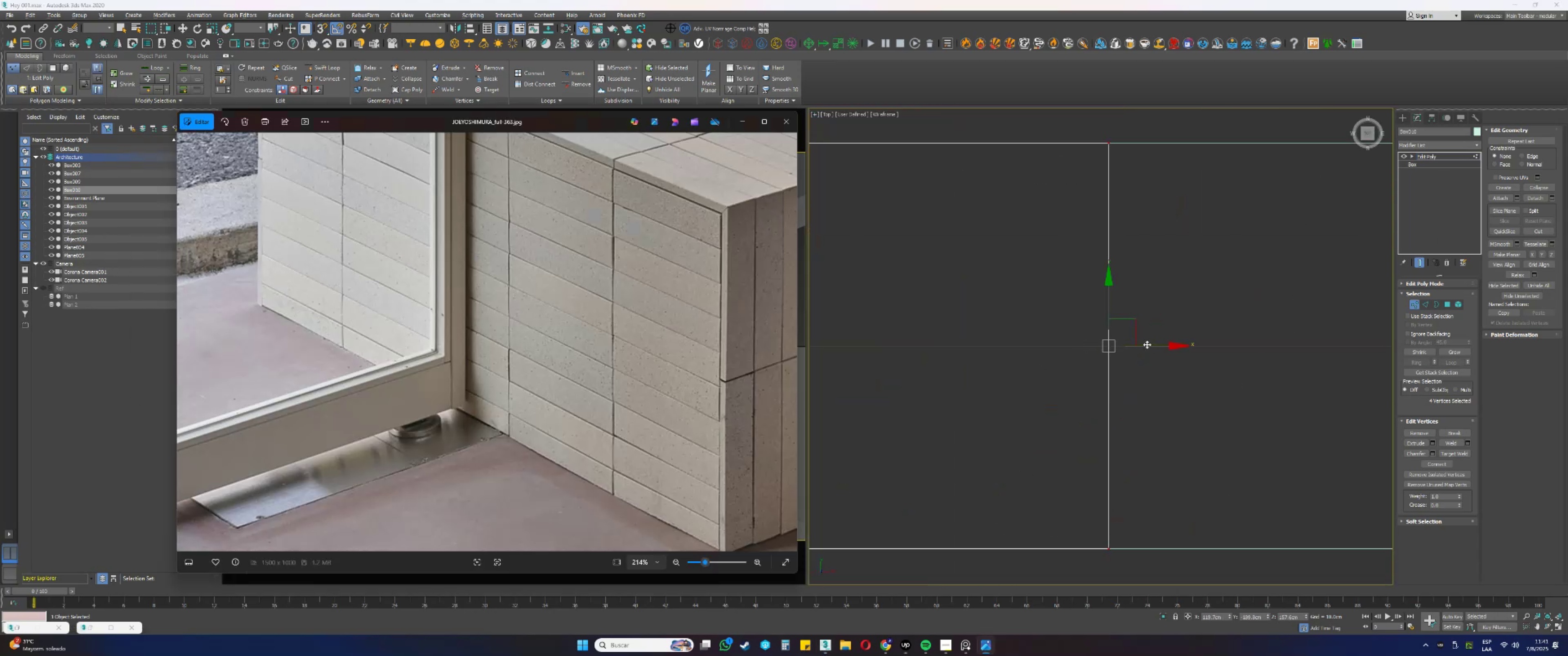 
key(Alt+AltLeft)
 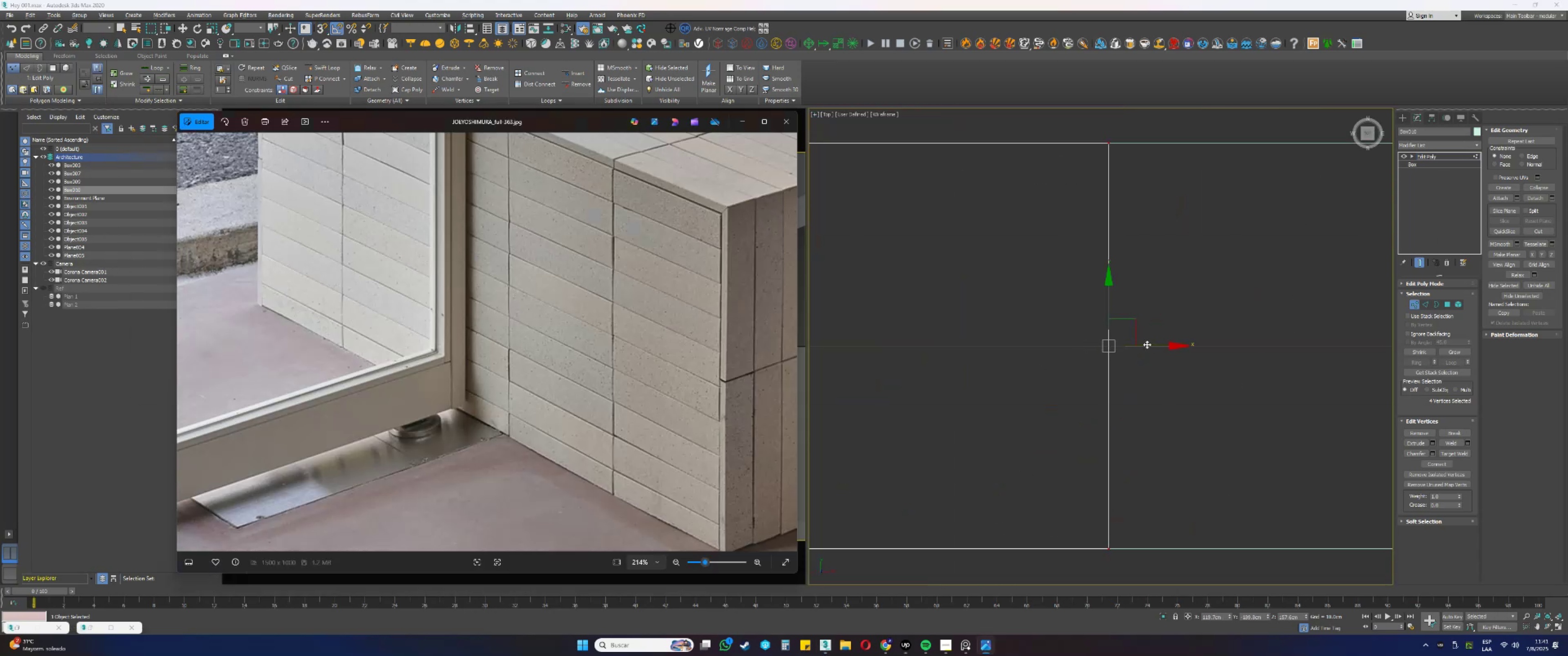 
key(Alt+Tab)
 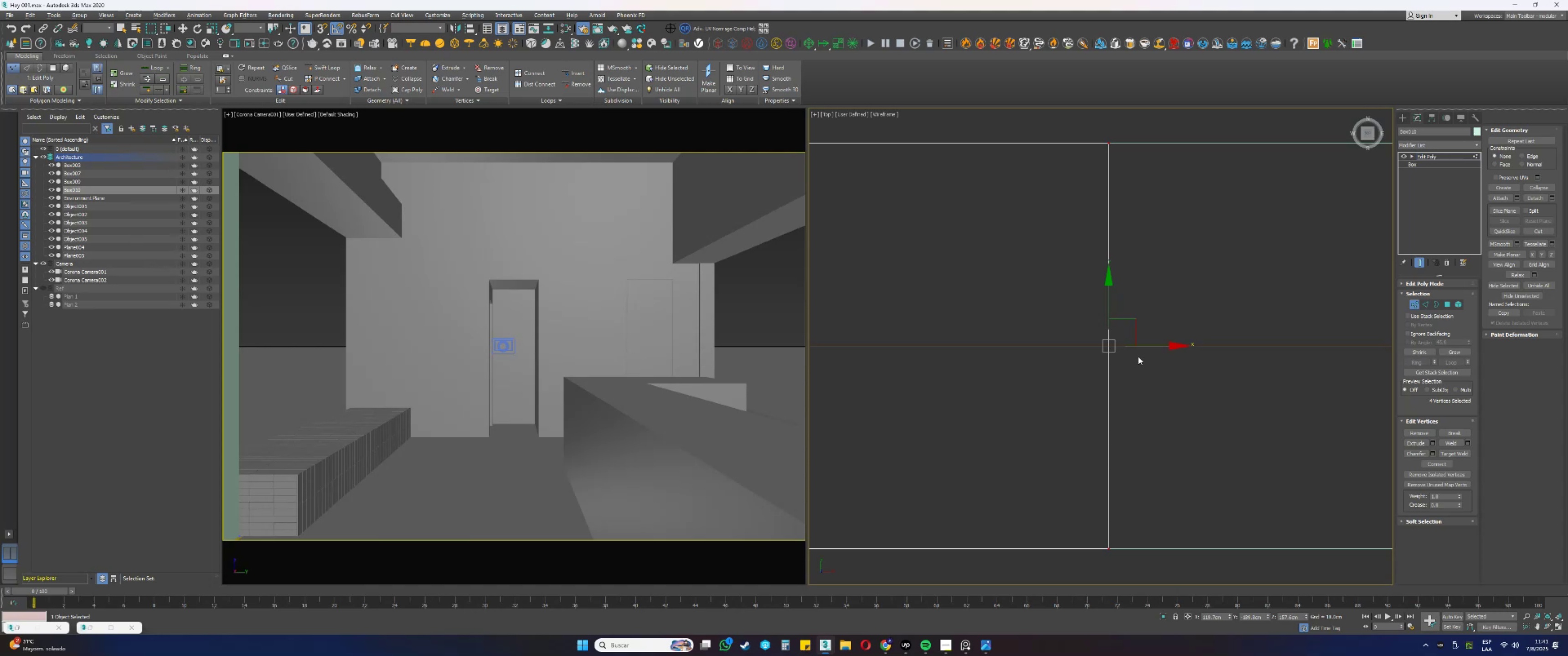 
scroll: coordinate [1156, 360], scroll_direction: down, amount: 10.0
 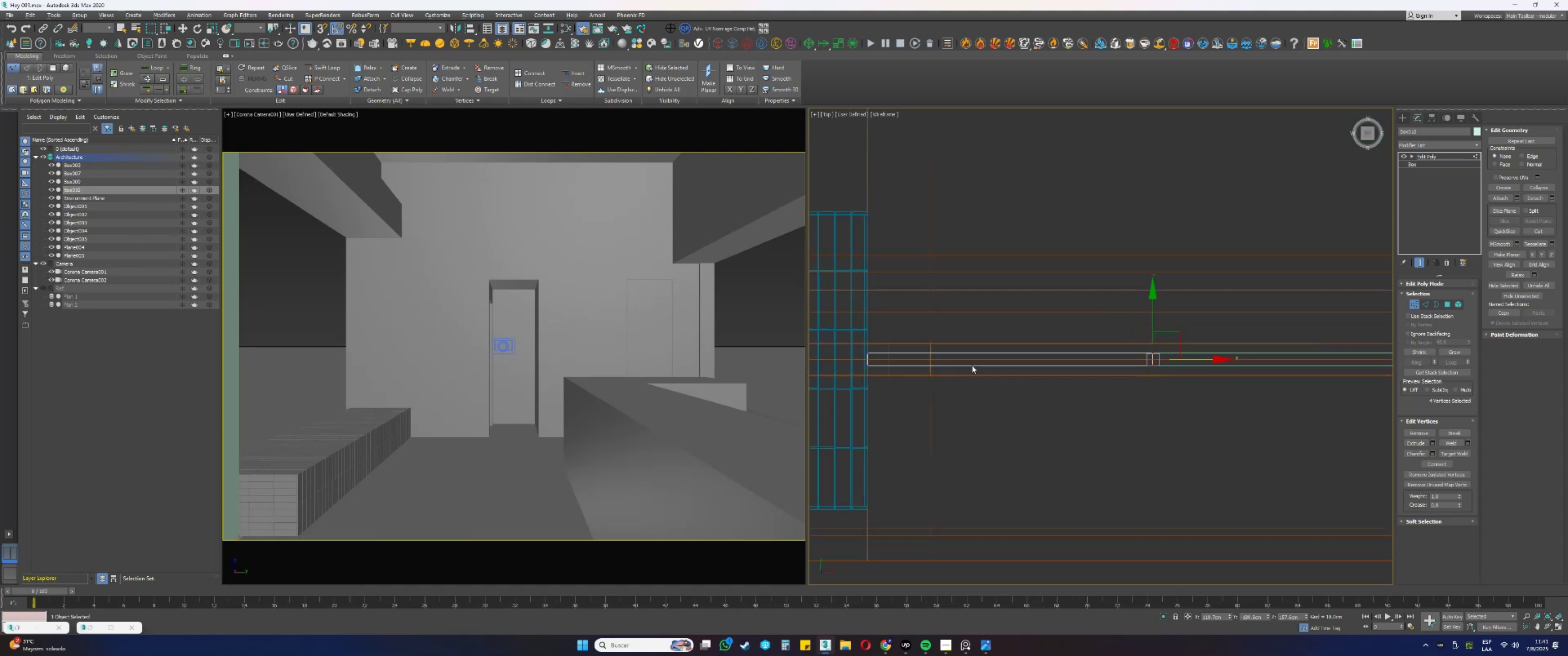 
scroll: coordinate [861, 348], scroll_direction: up, amount: 5.0
 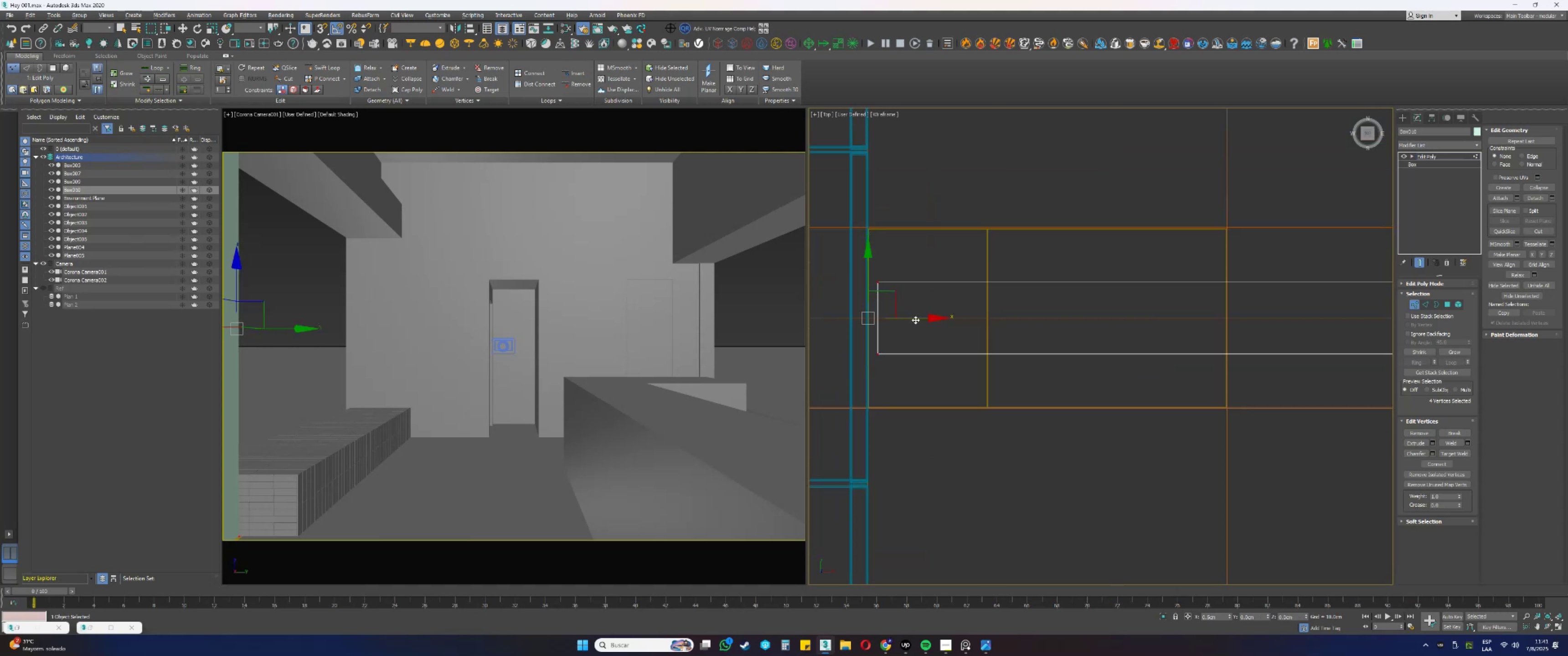 
scroll: coordinate [896, 317], scroll_direction: down, amount: 5.0
 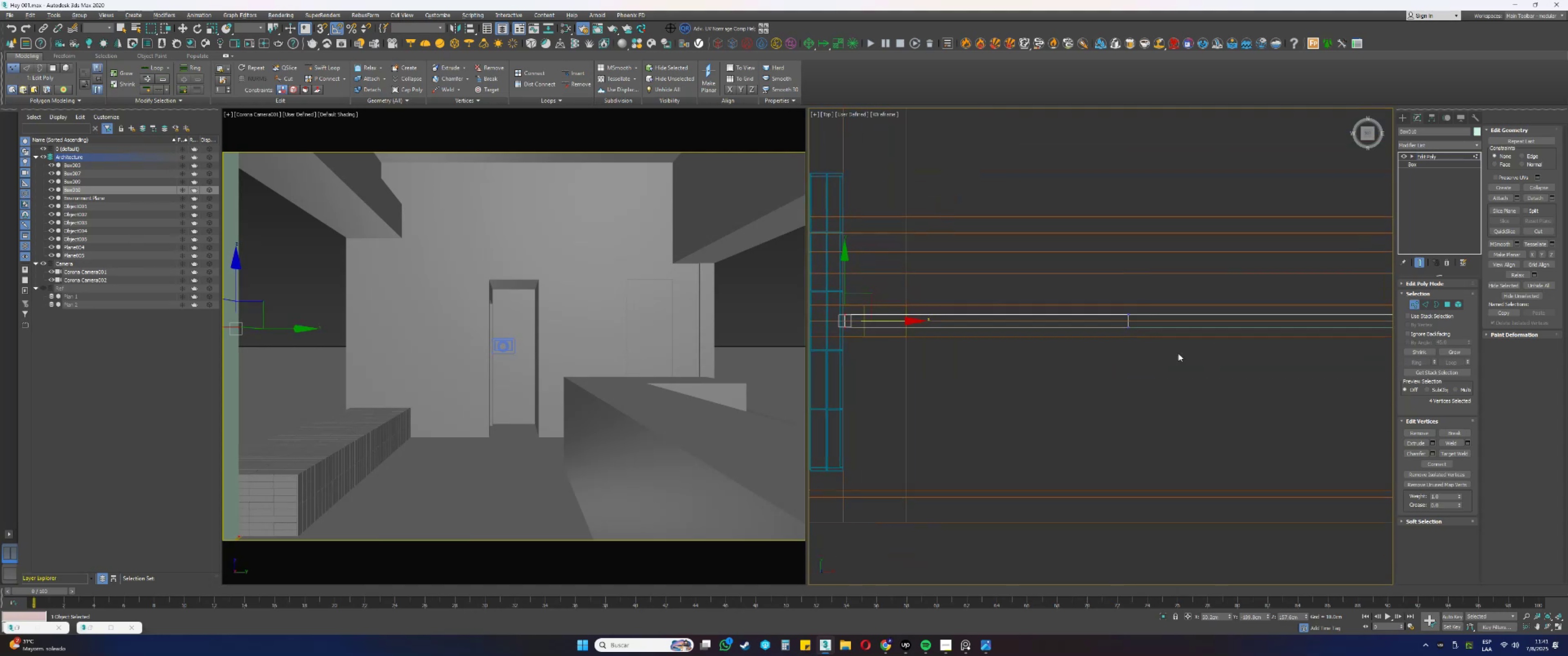 
scroll: coordinate [1088, 310], scroll_direction: up, amount: 6.0
 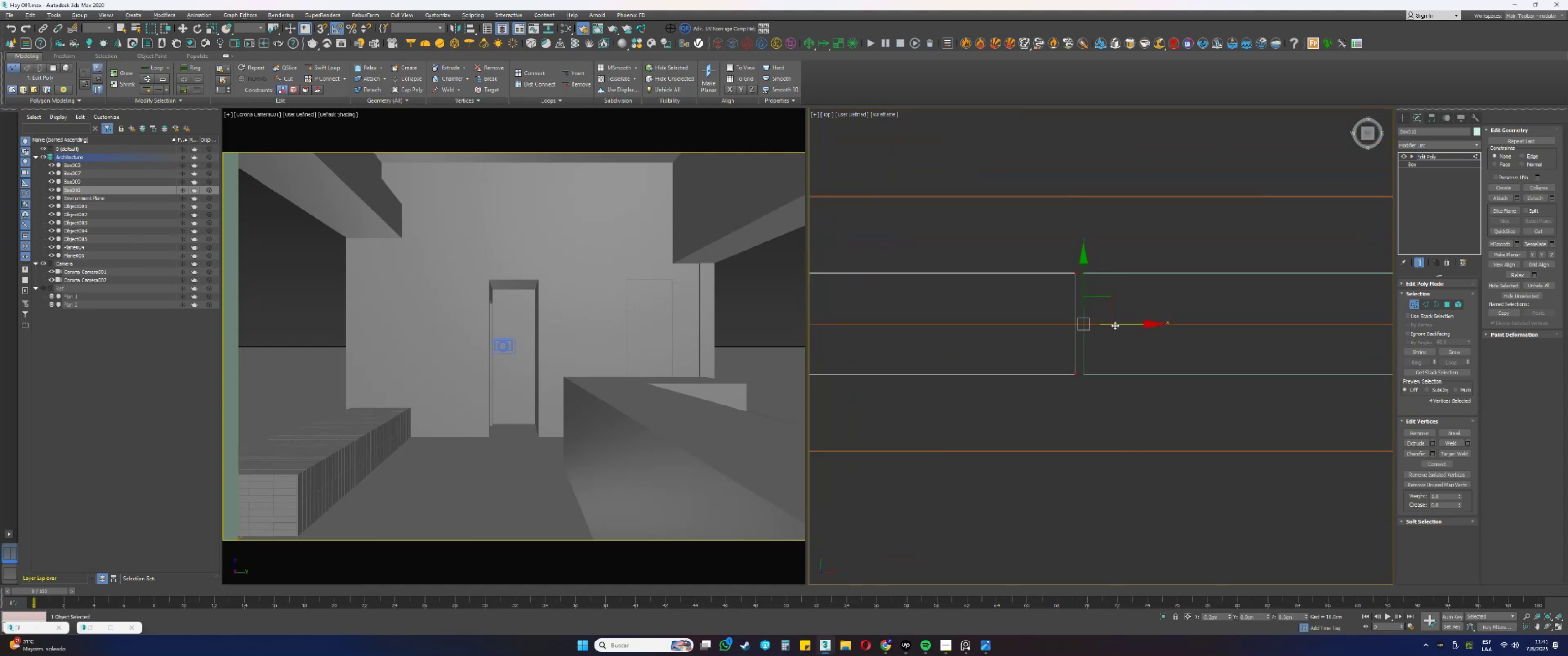 
scroll: coordinate [1116, 325], scroll_direction: down, amount: 2.0
 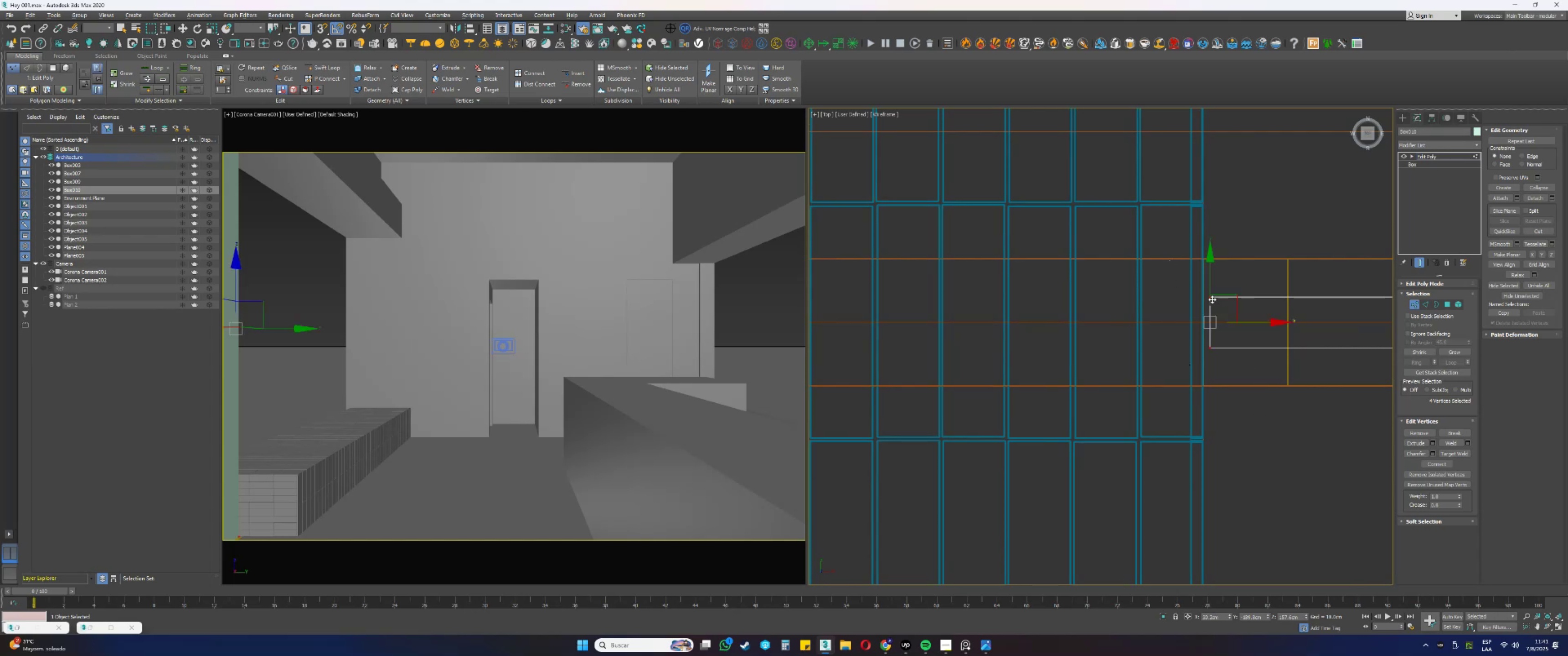 
wait(8.08)
 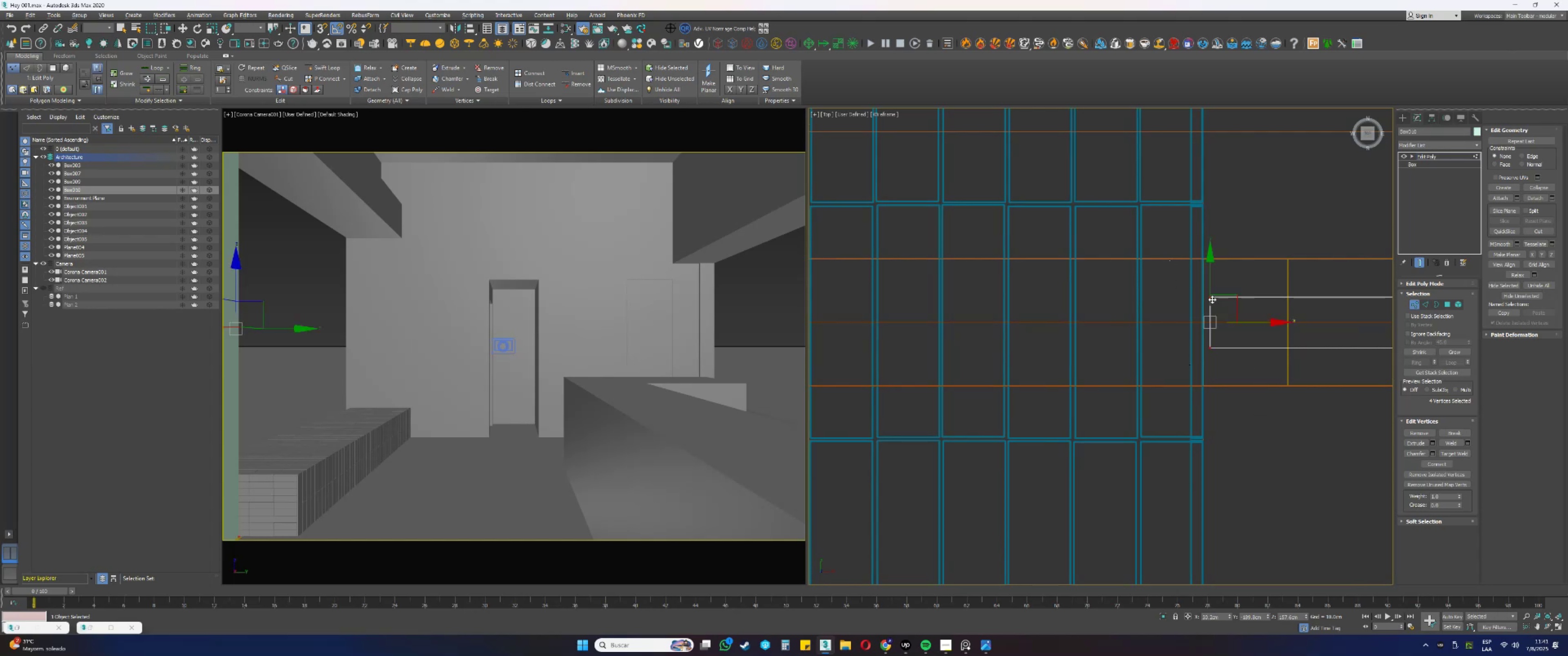 
scroll: coordinate [1119, 380], scroll_direction: down, amount: 5.0
 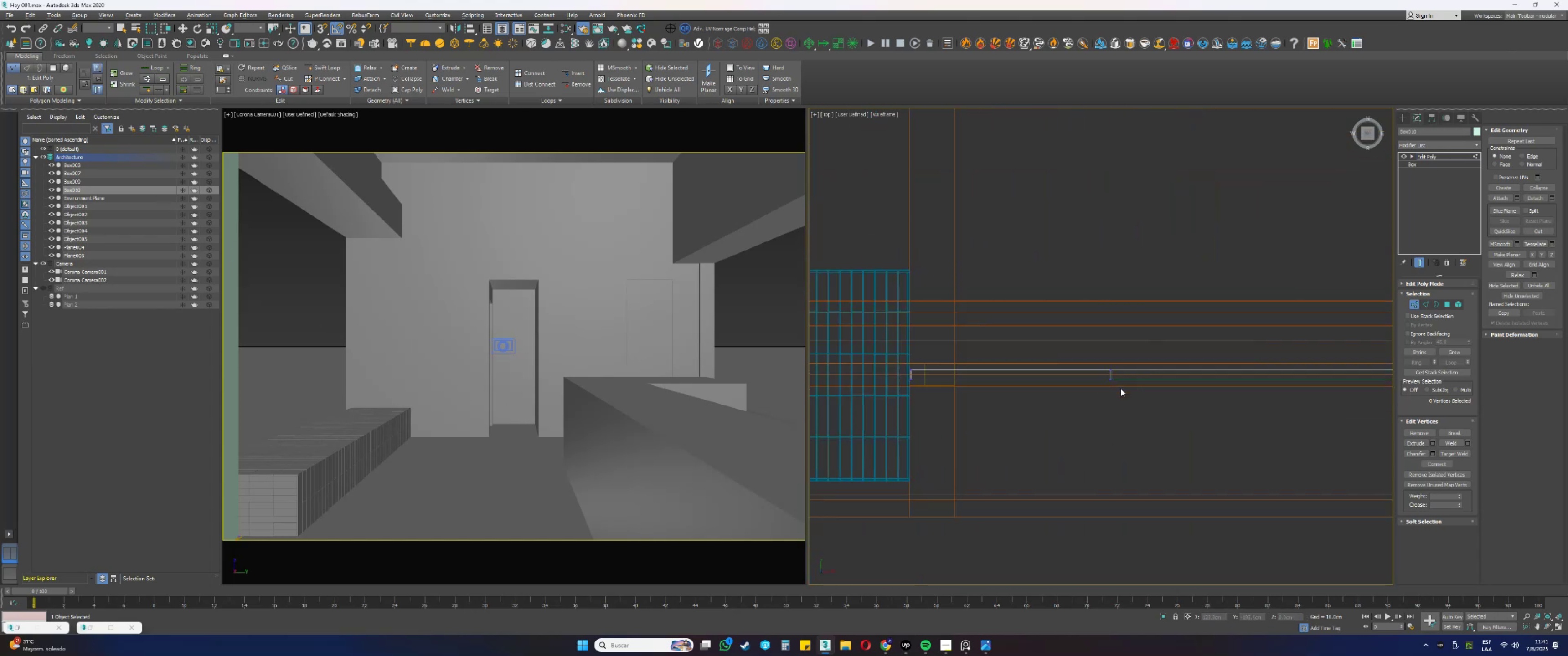 
hold_key(key=AltLeft, duration=0.32)
 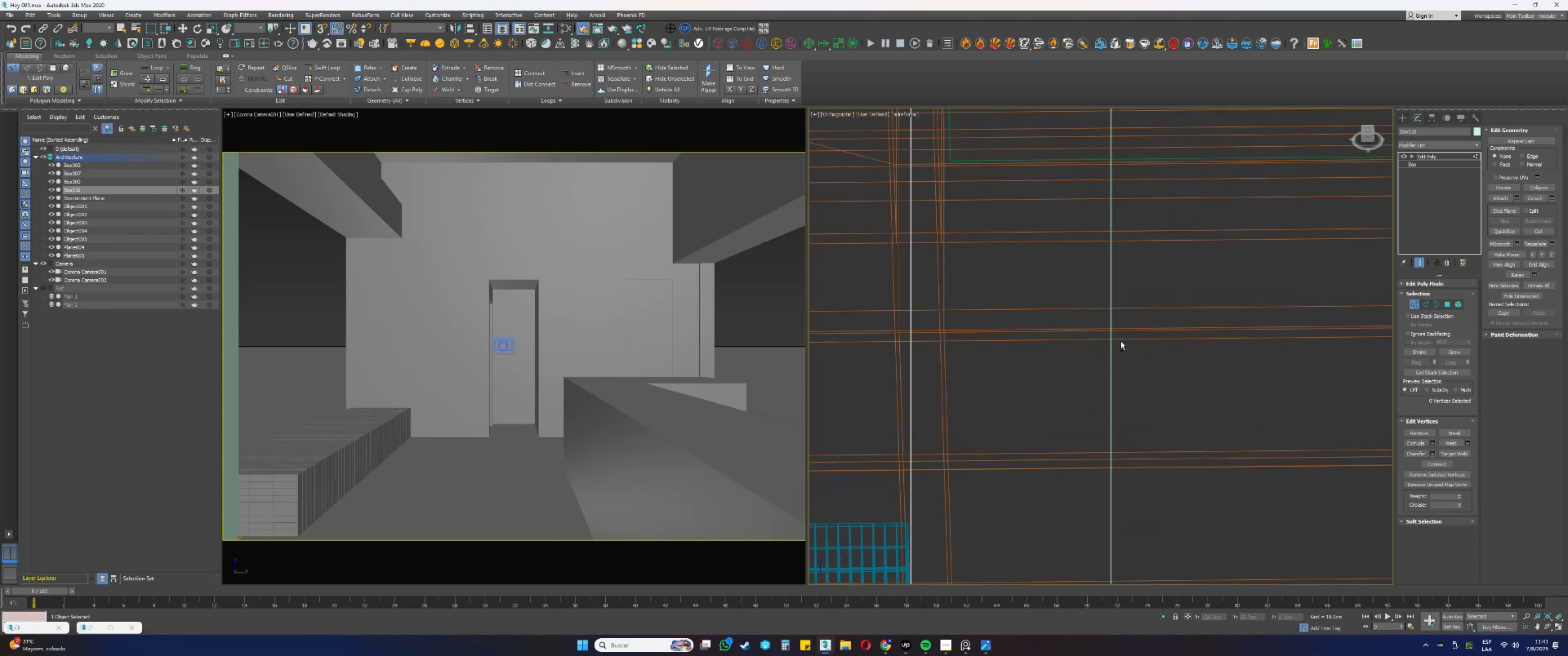 
key(1)
 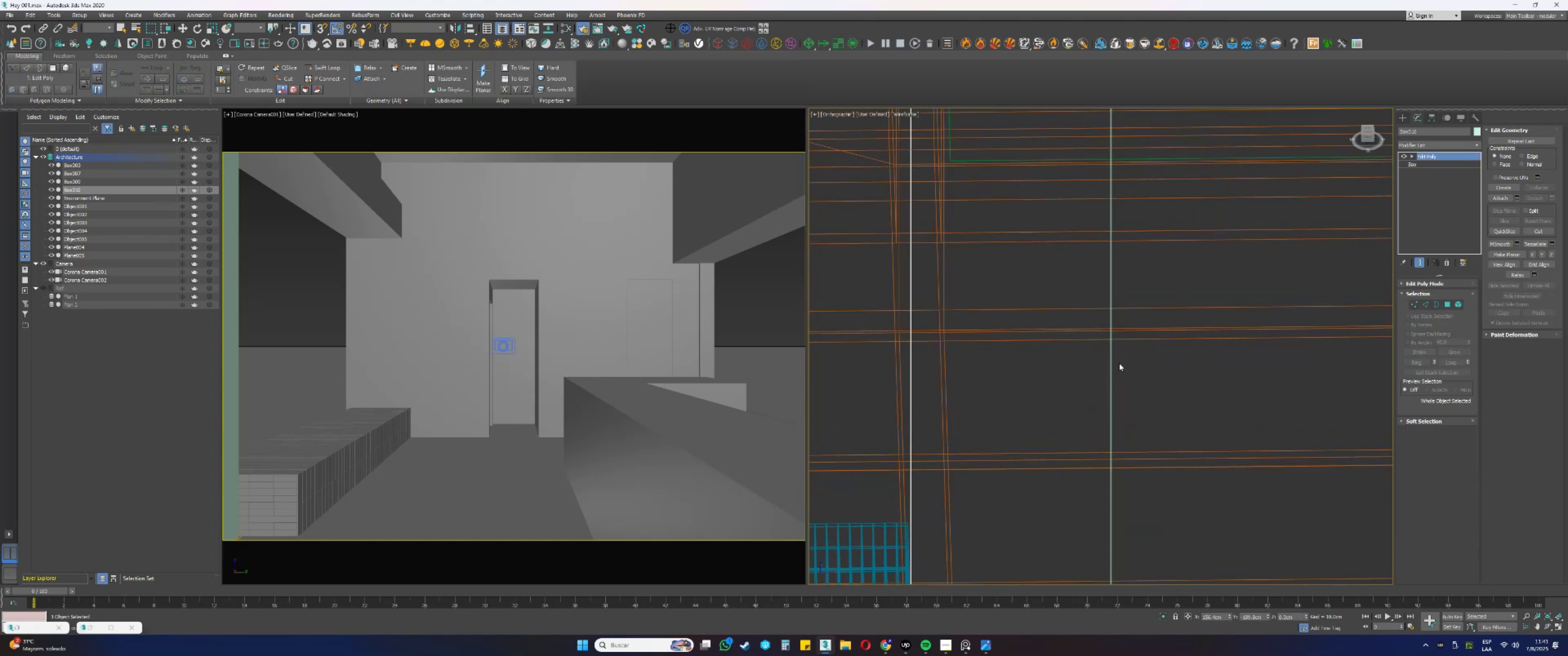 
scroll: coordinate [1121, 364], scroll_direction: down, amount: 4.0
 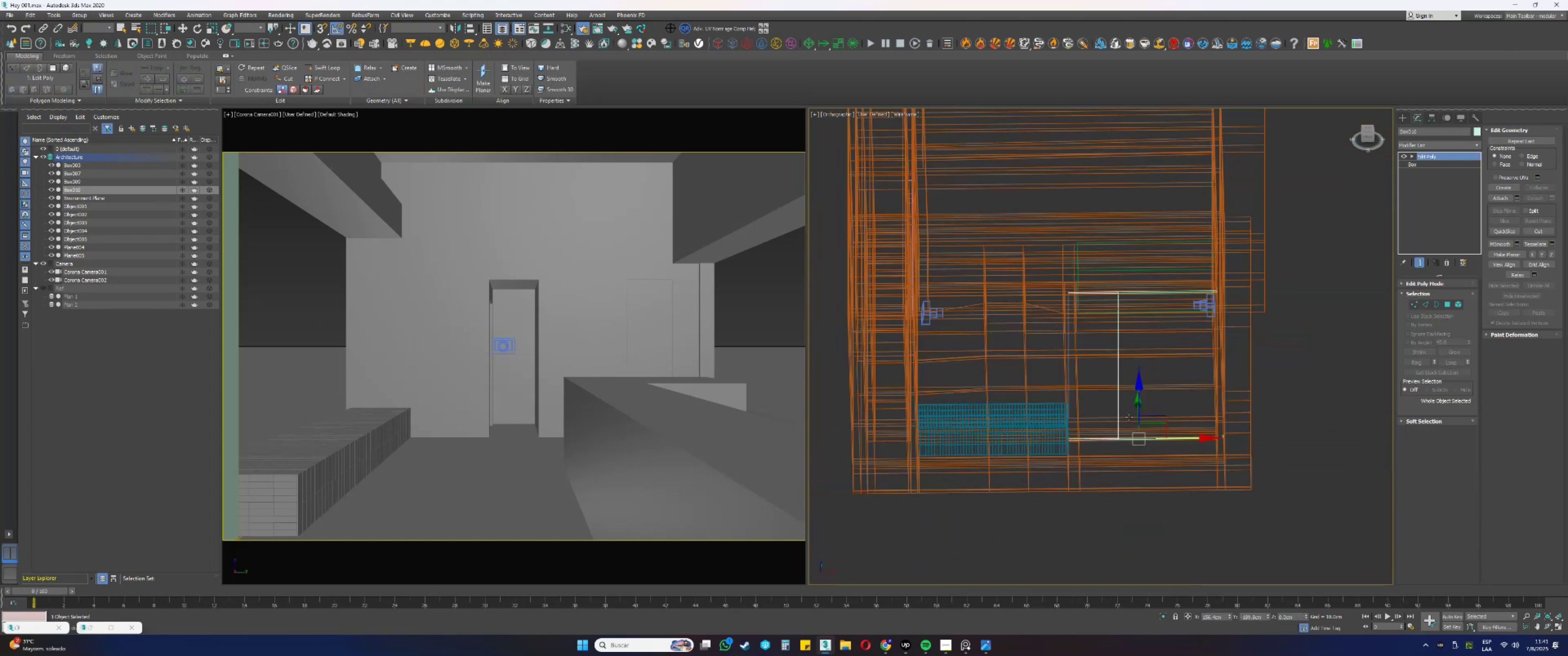 
key(Alt+AltLeft)
 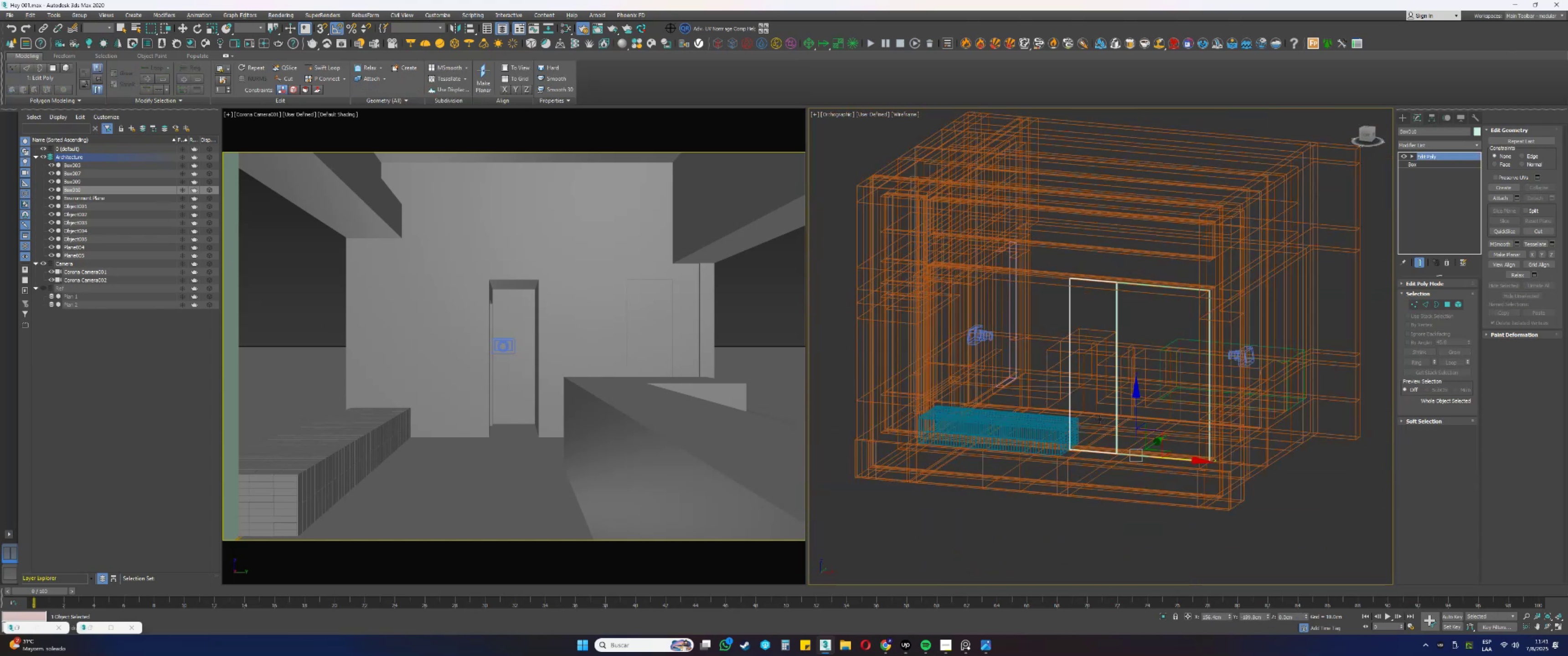 
key(F3)
 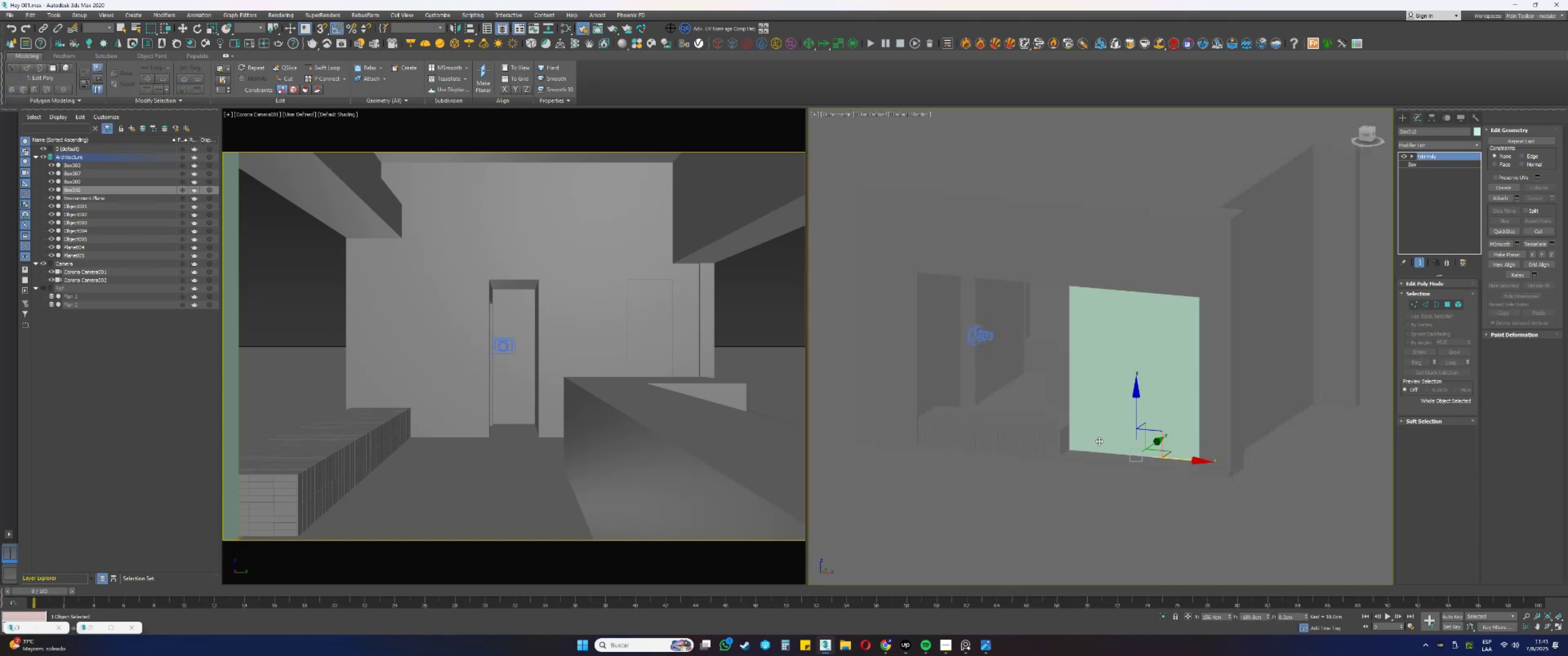 
scroll: coordinate [1097, 430], scroll_direction: up, amount: 3.0
 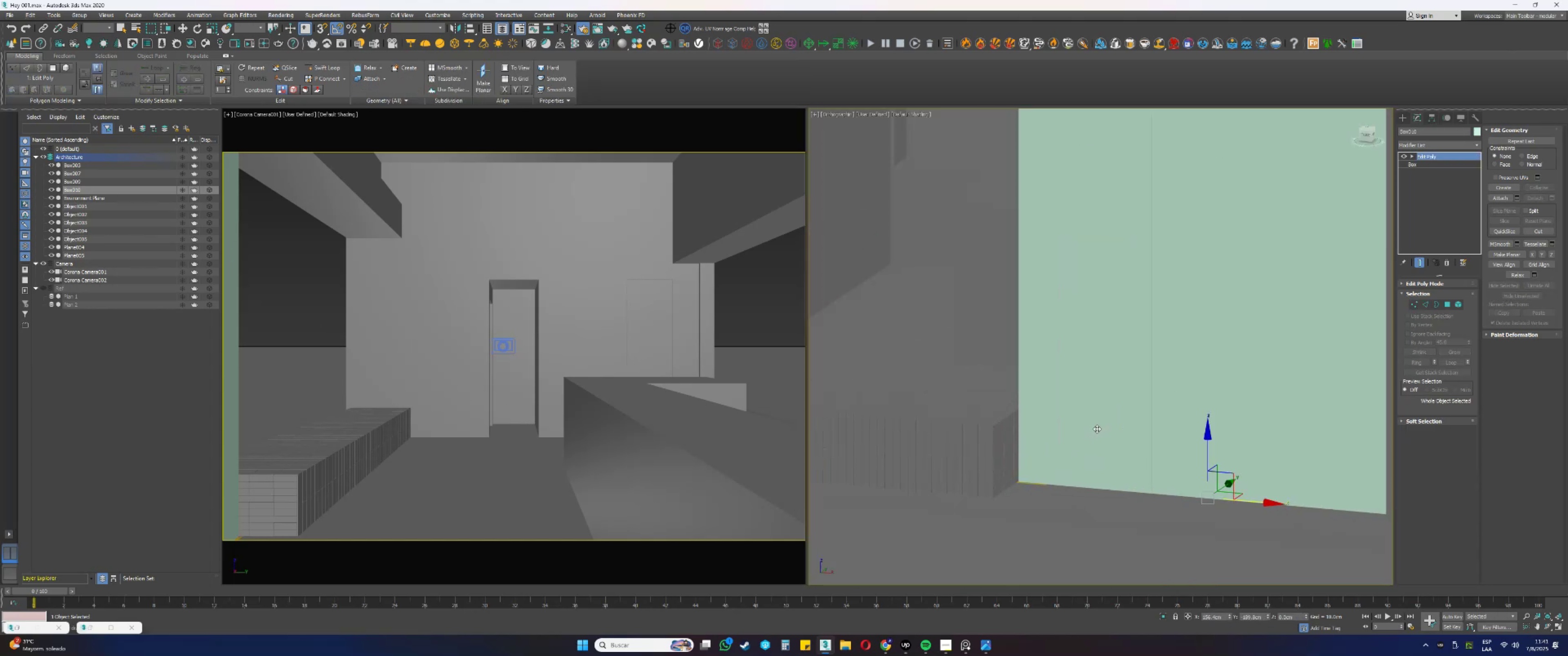 
key(F4)
 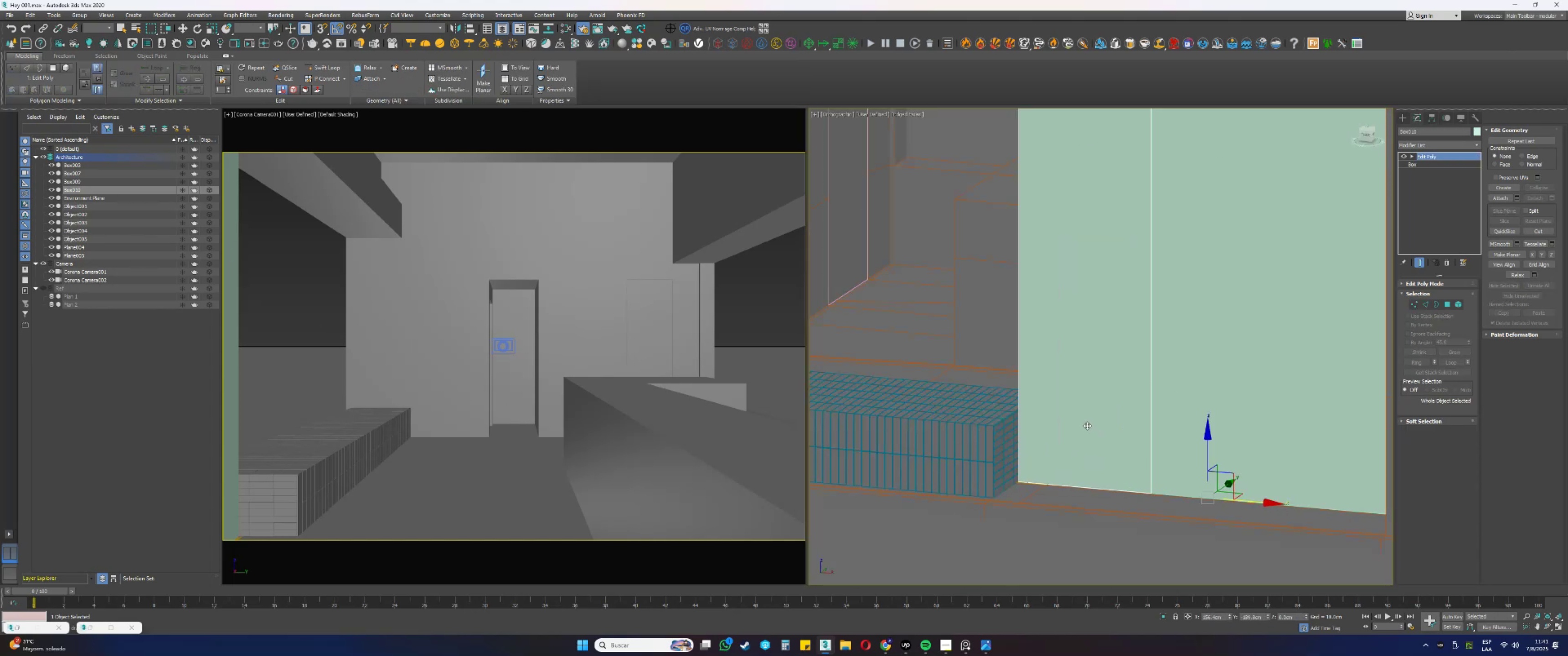 
hold_key(key=AltLeft, duration=0.37)
 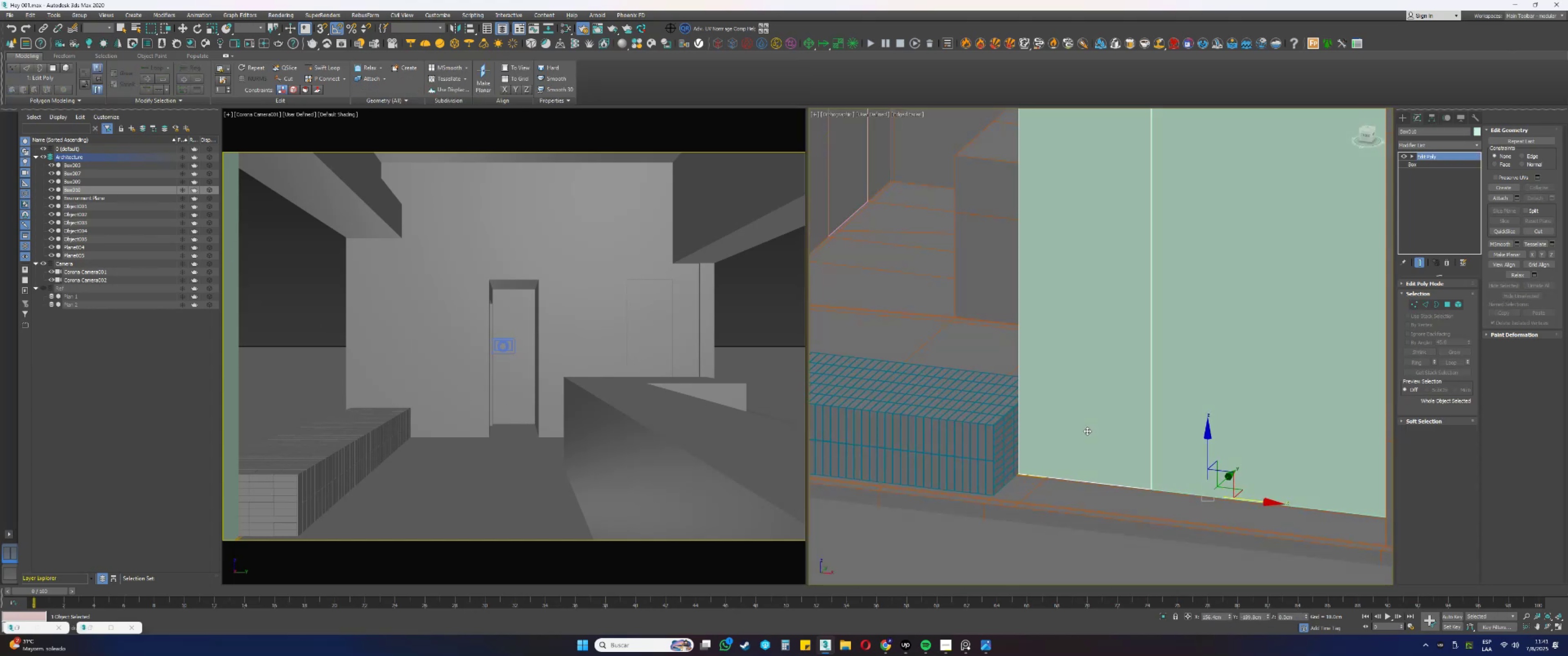 
key(Alt+AltLeft)
 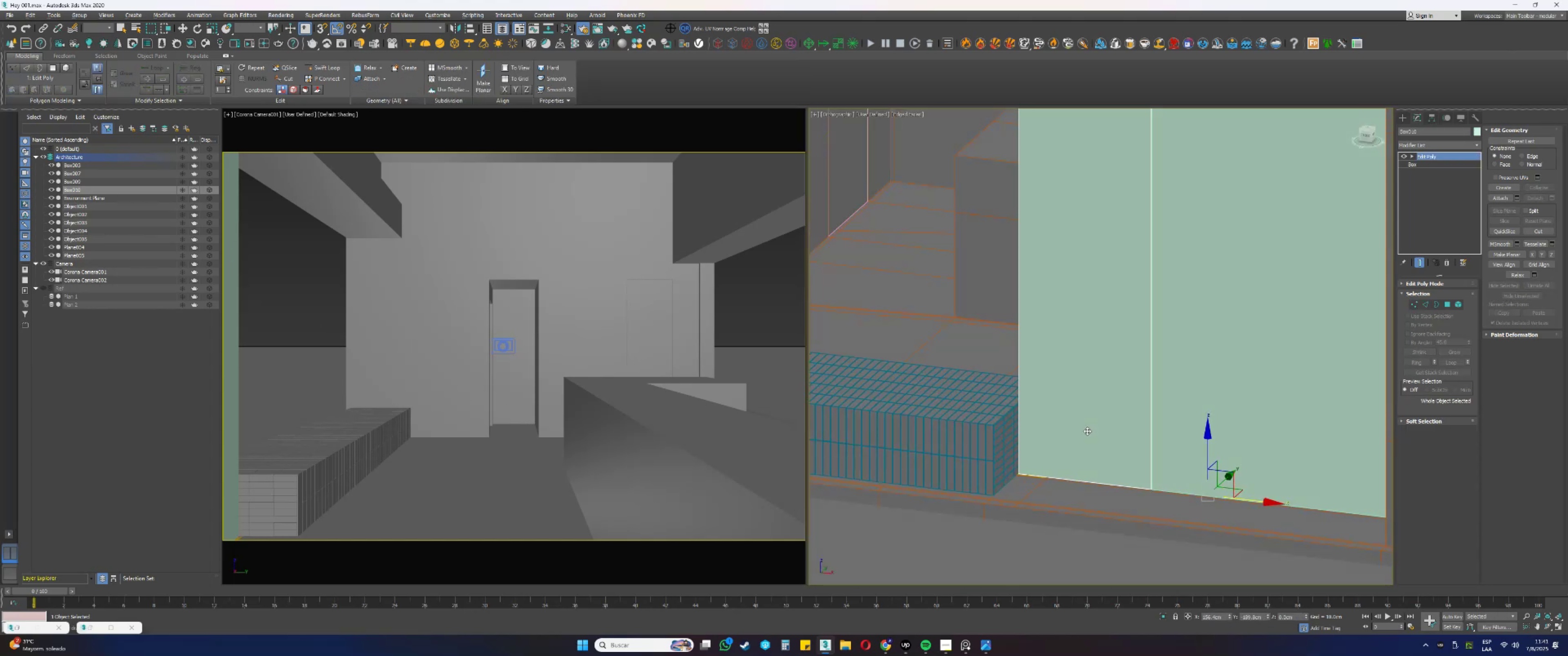 
key(Alt+Tab)
 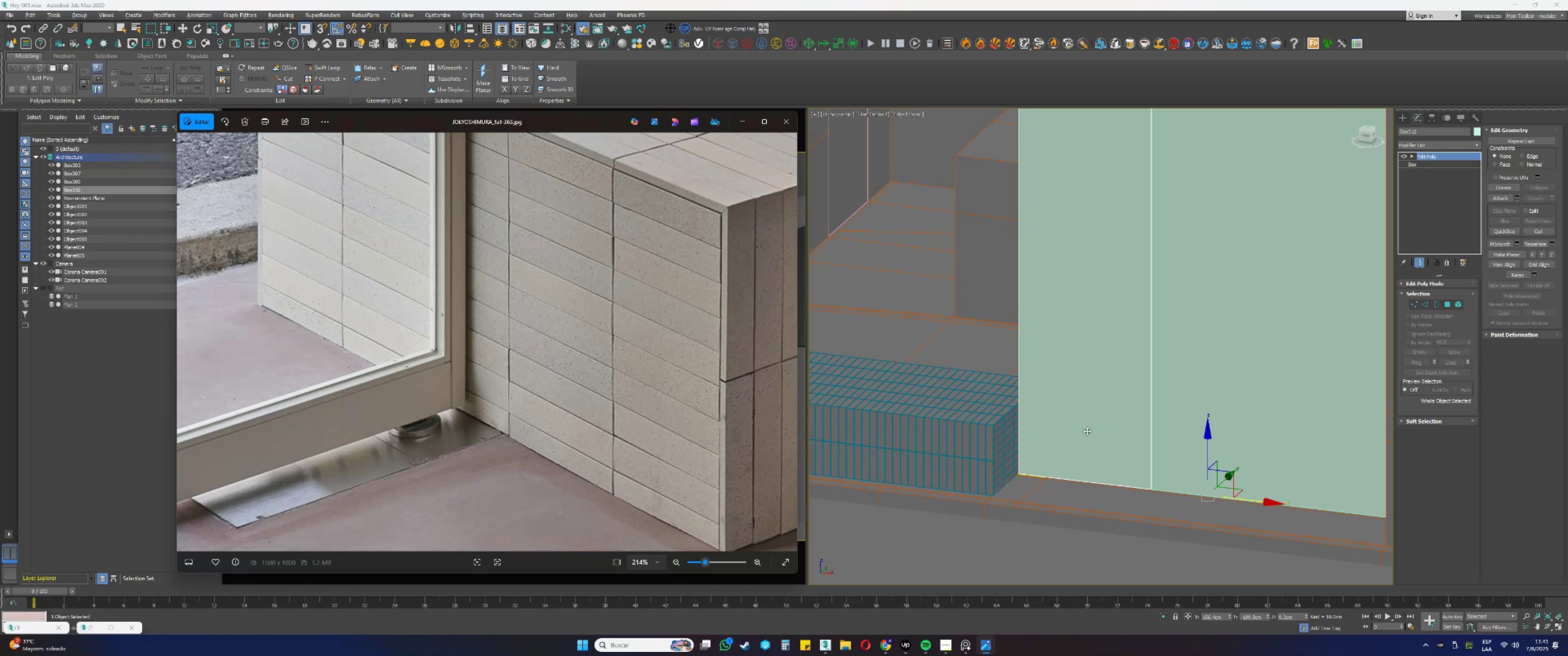 
key(Alt+AltLeft)
 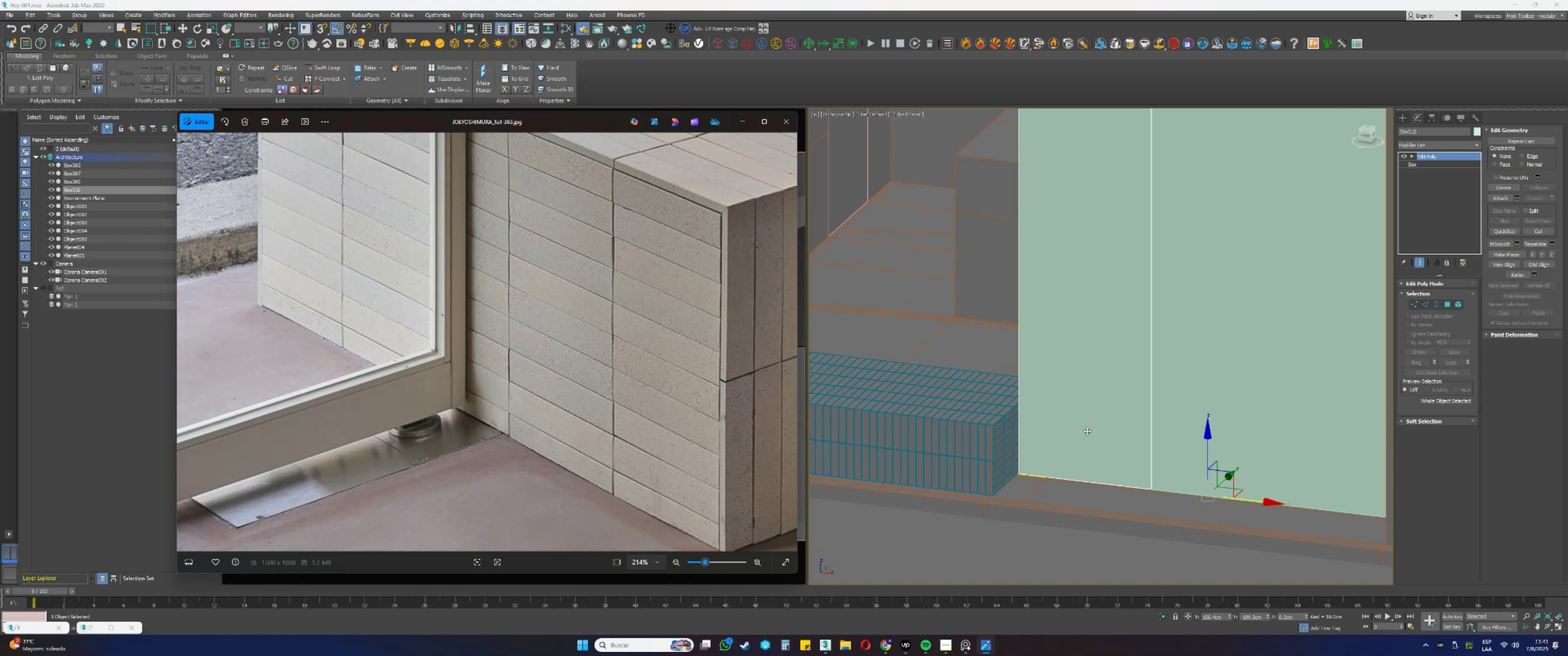 
key(Alt+Tab)
 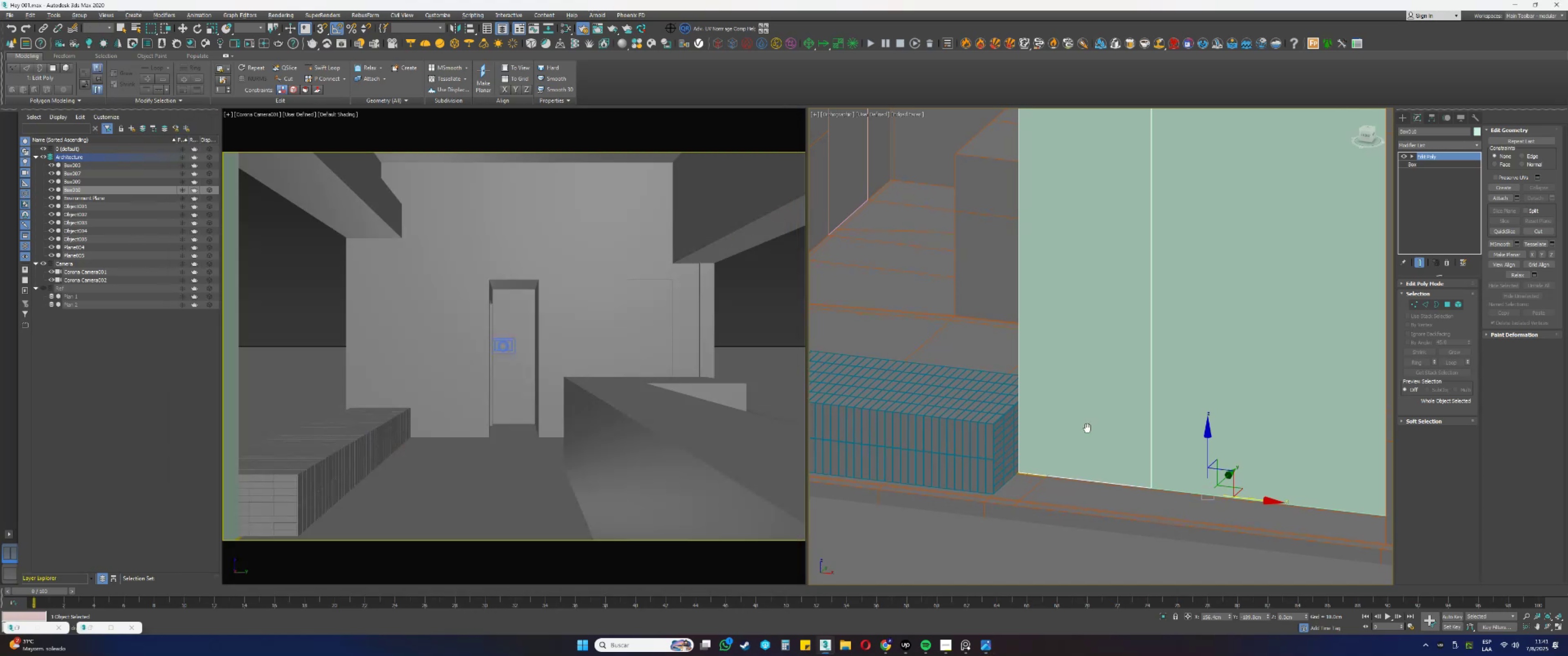 
key(Alt+AltLeft)
 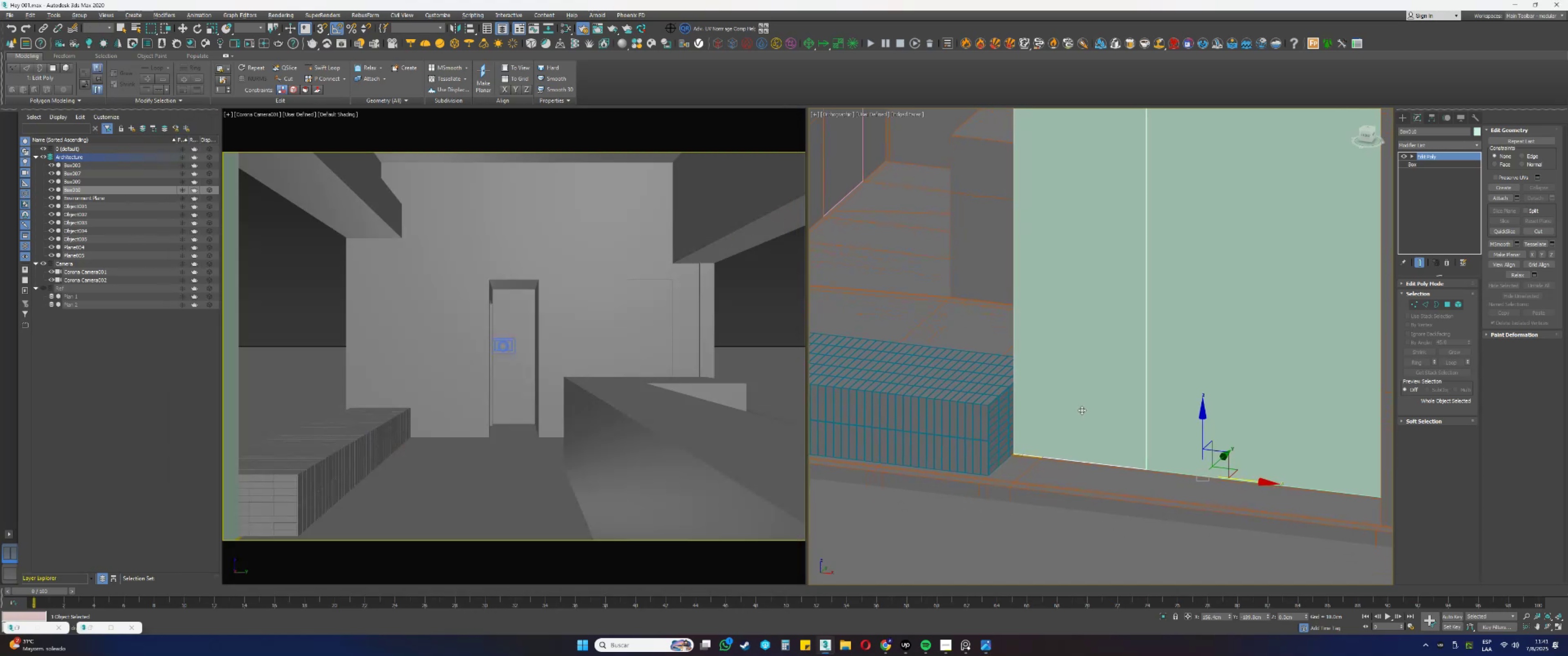 
key(Alt+Tab)
 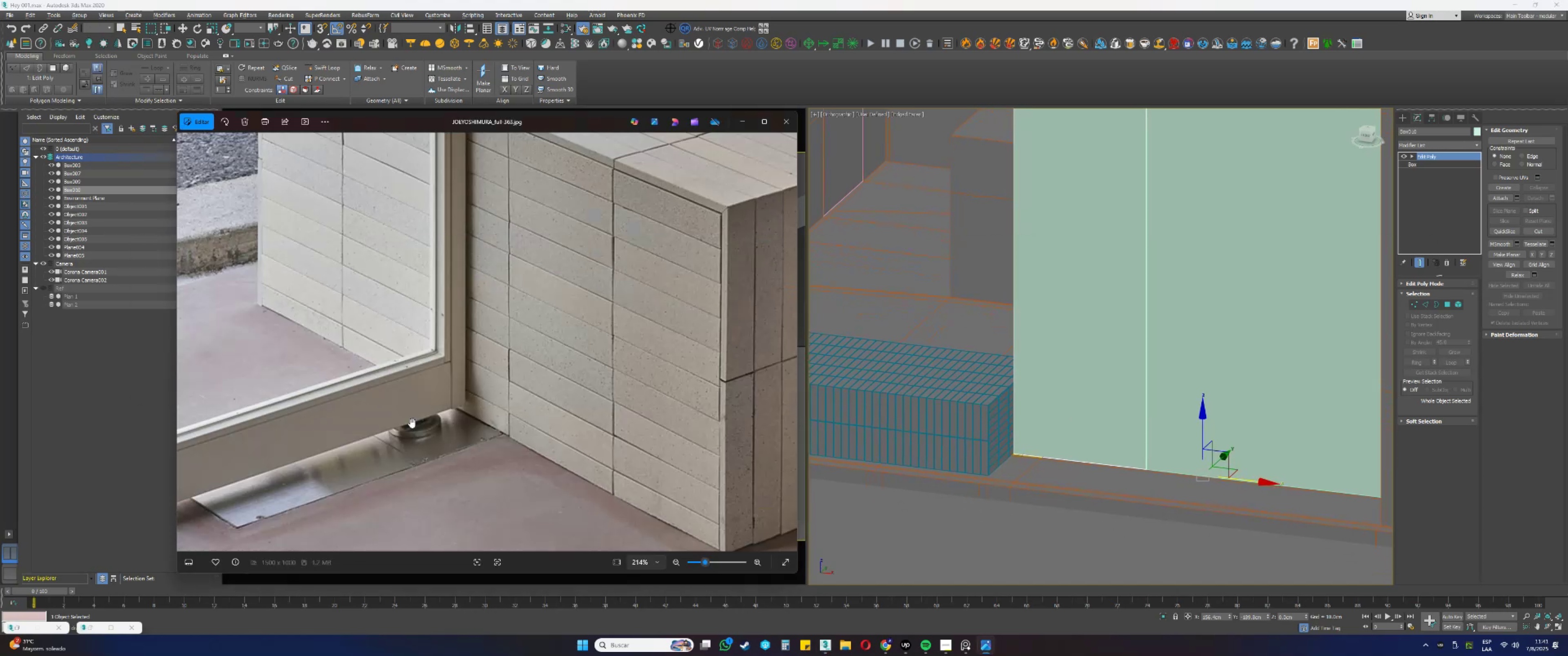 
scroll: coordinate [426, 423], scroll_direction: down, amount: 4.0
 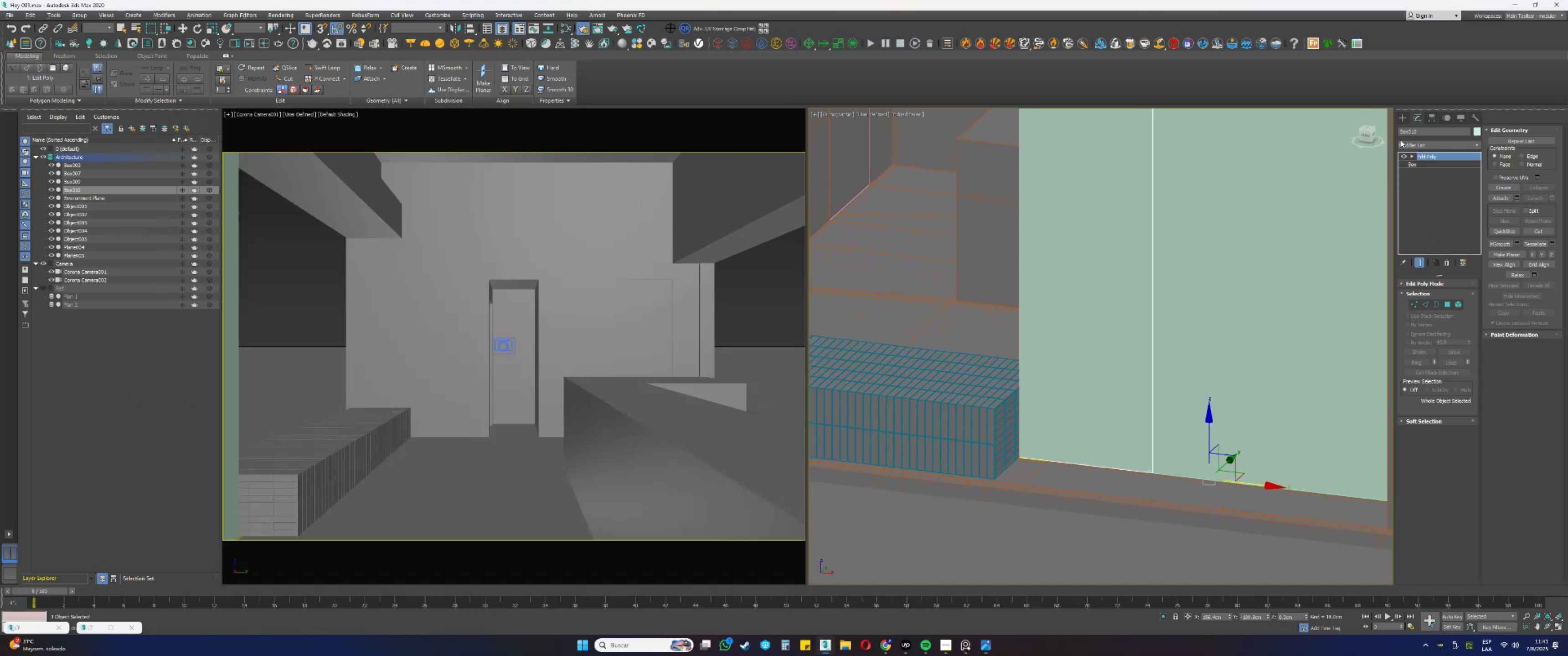 
left_click([1398, 118])
 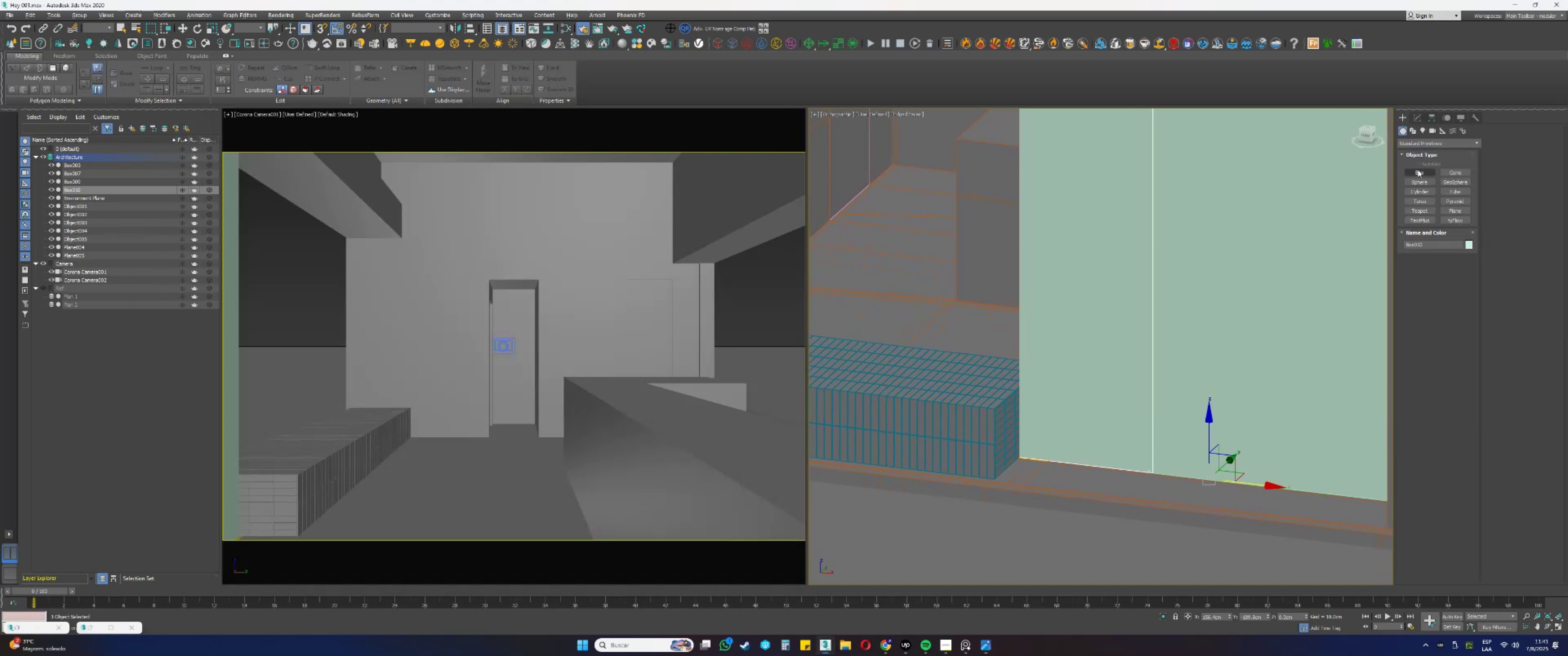 
left_click([1418, 169])
 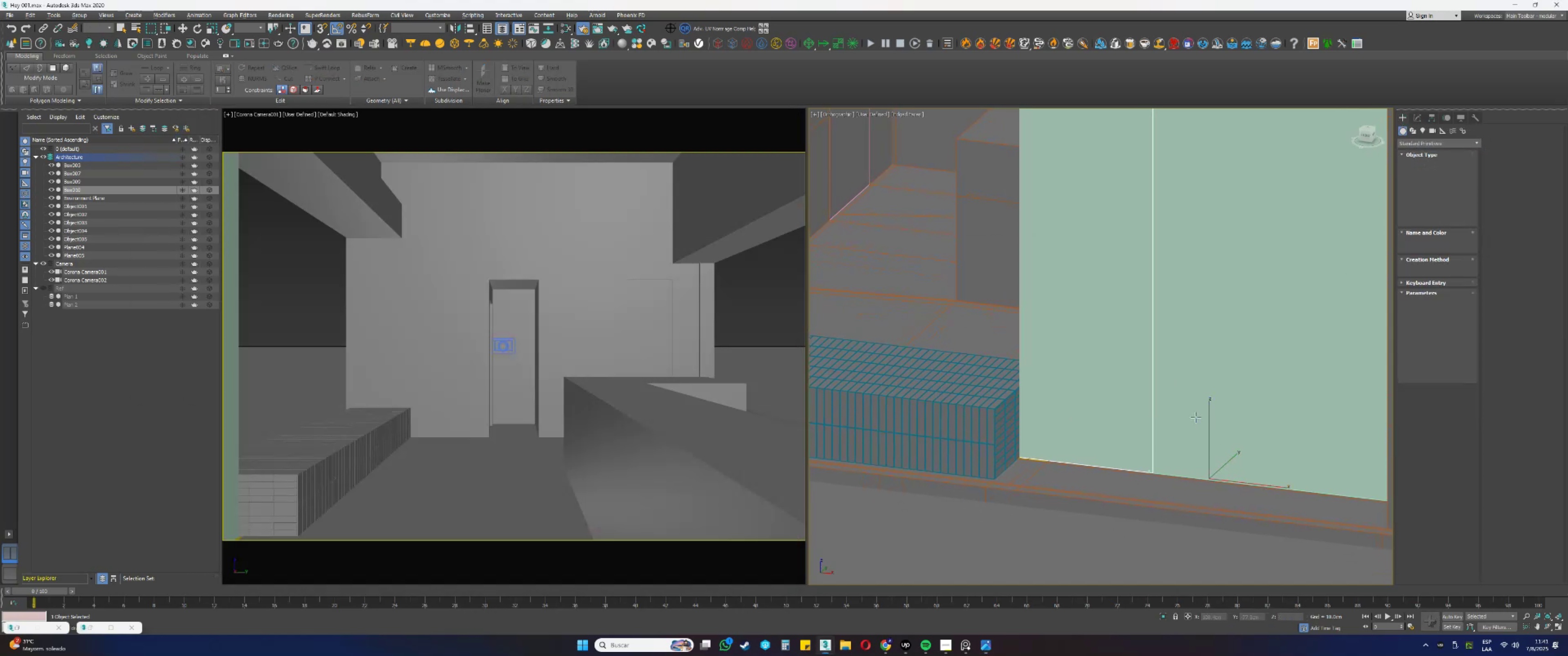 
key(Alt+AltLeft)
 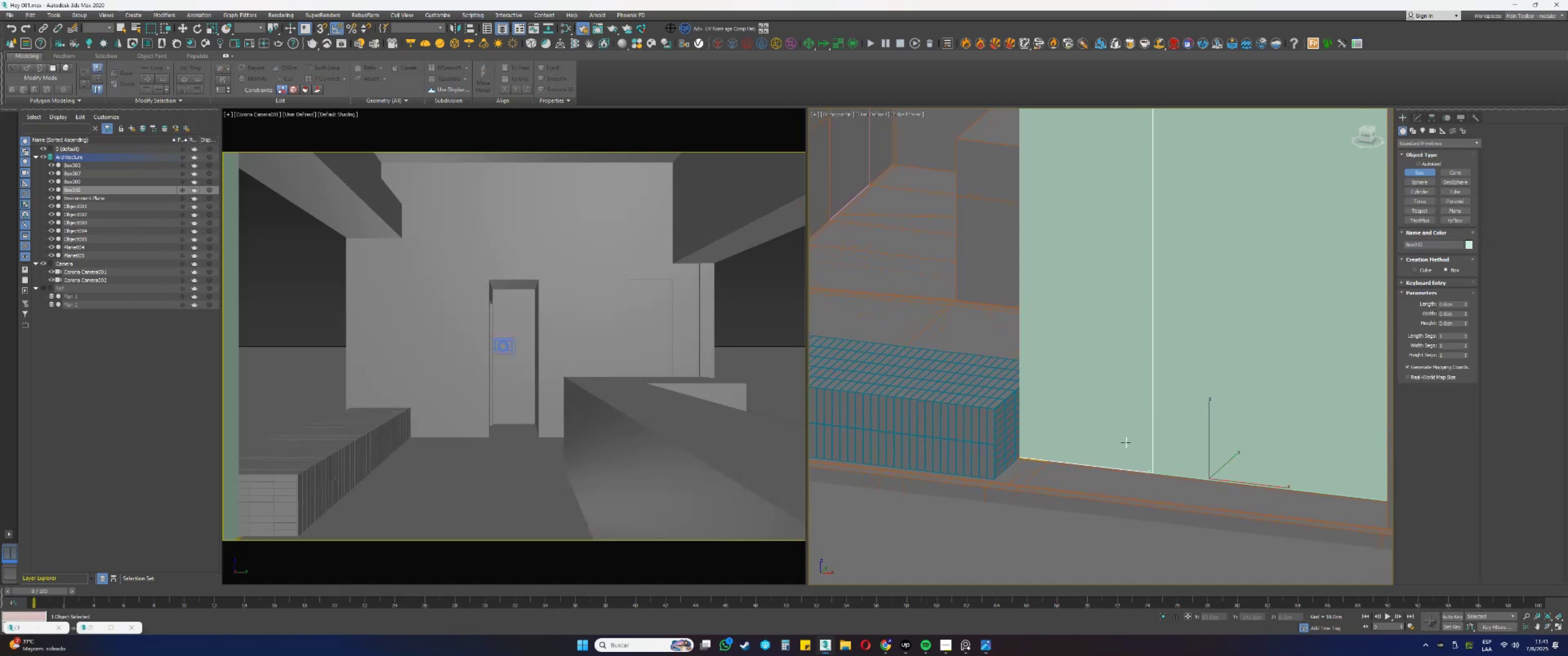 
key(Alt+AltLeft)
 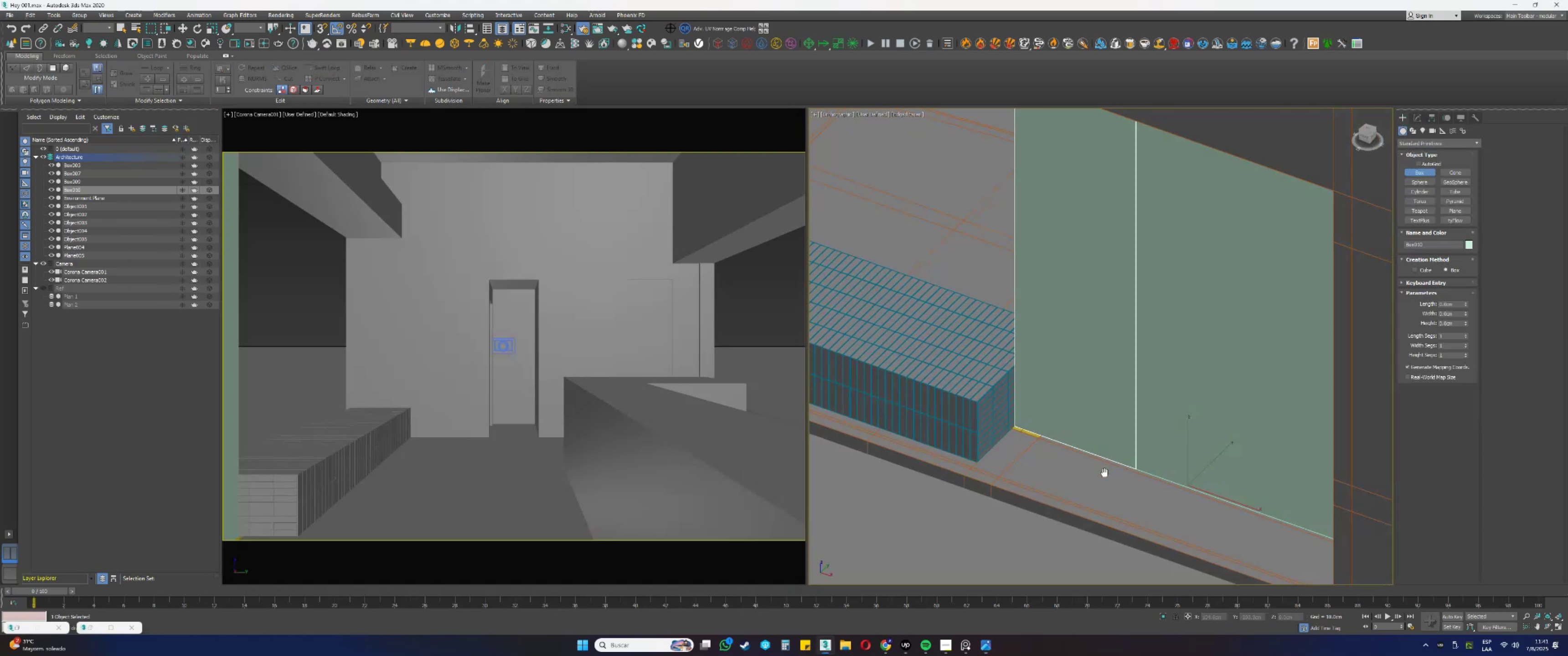 
scroll: coordinate [1084, 447], scroll_direction: up, amount: 3.0
 